 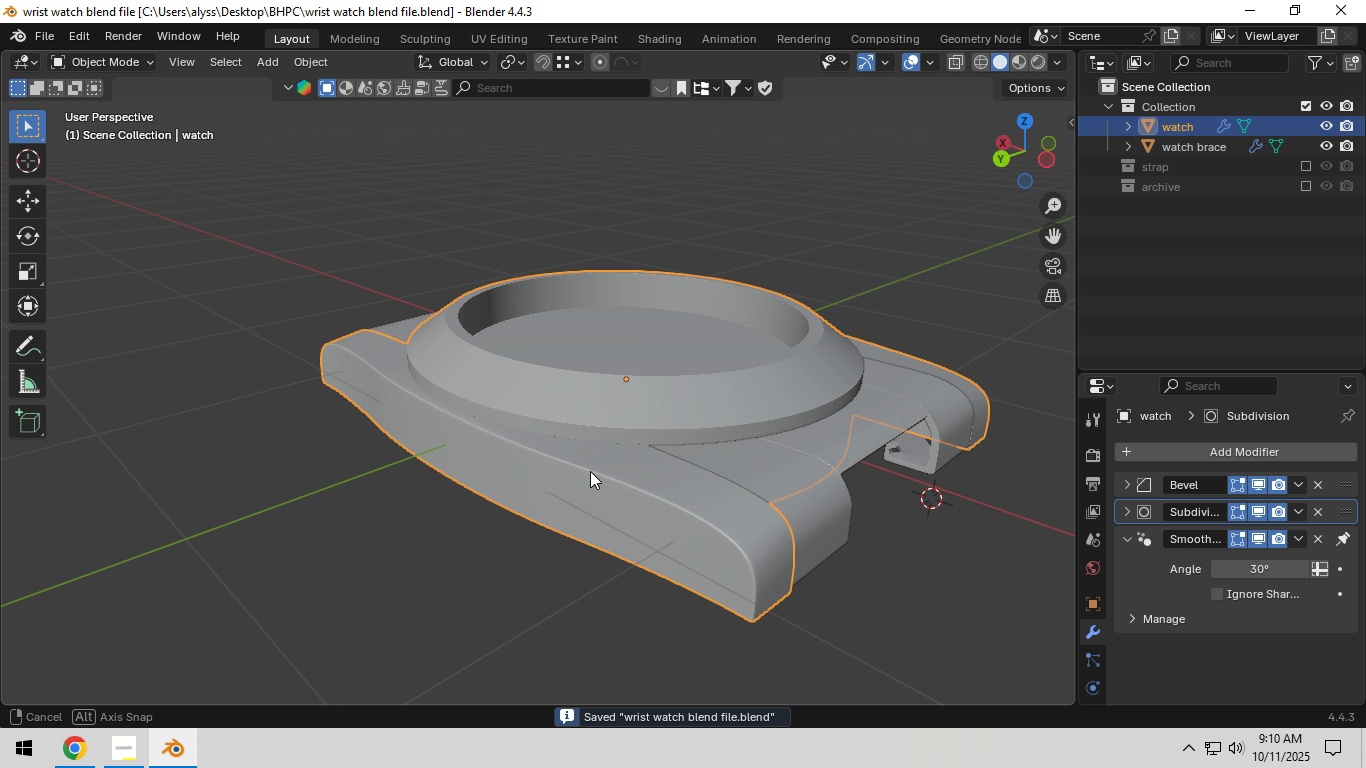 
left_click([739, 447])
 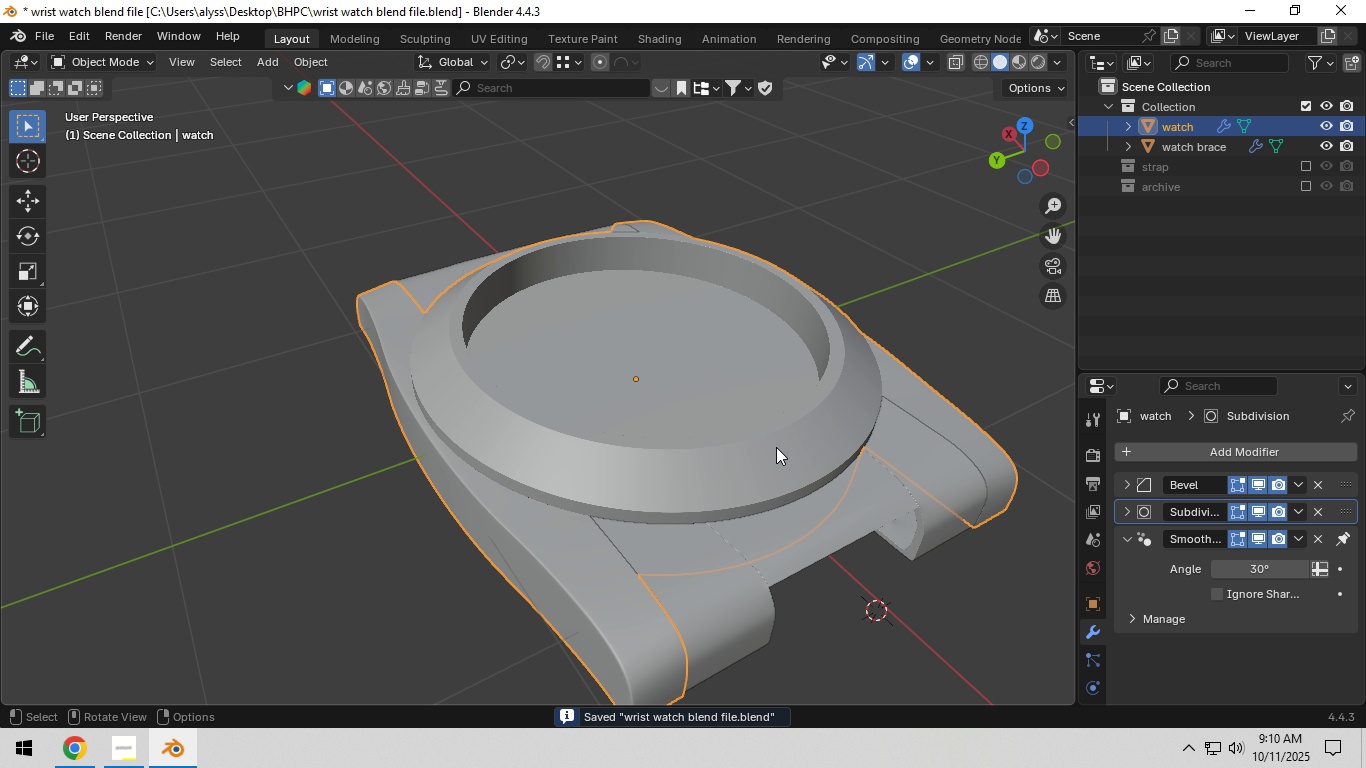 
key(Tab)
 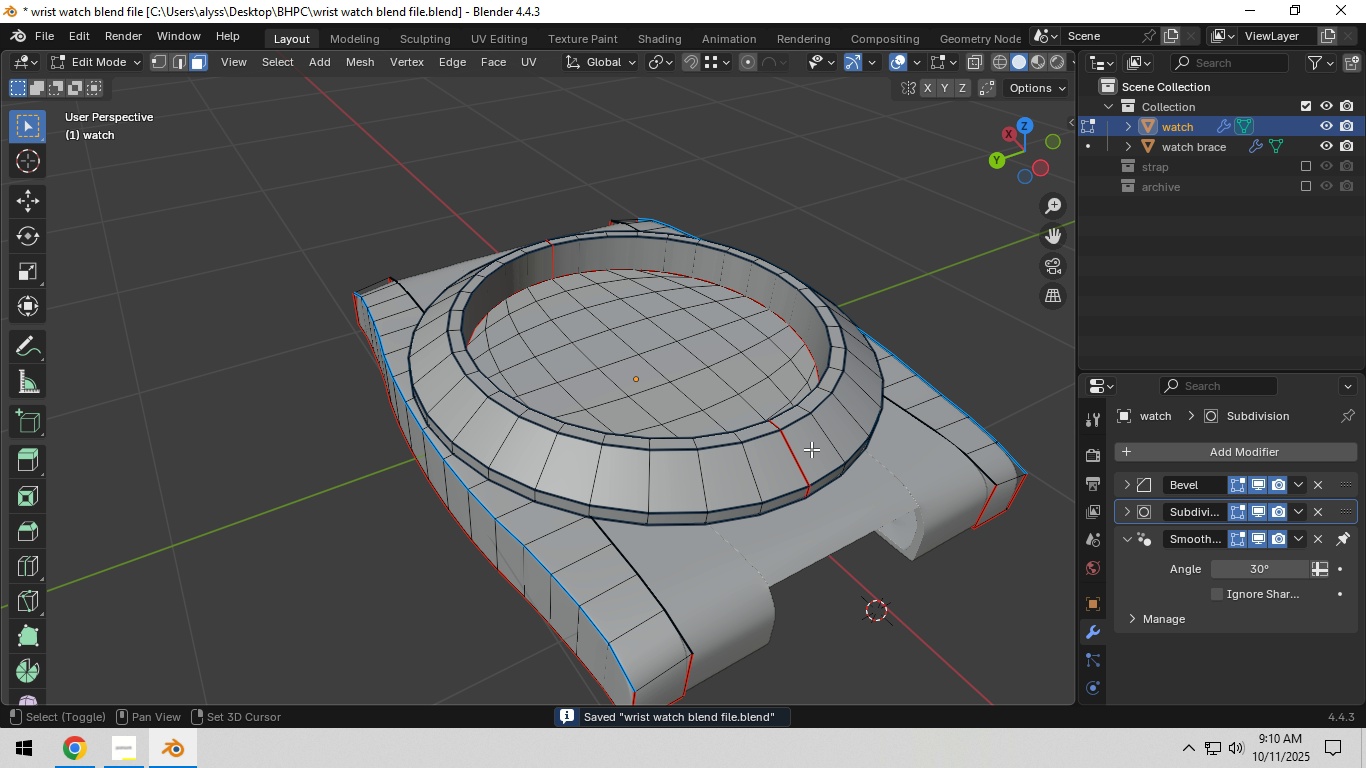 
hold_key(key=ShiftLeft, duration=0.33)
 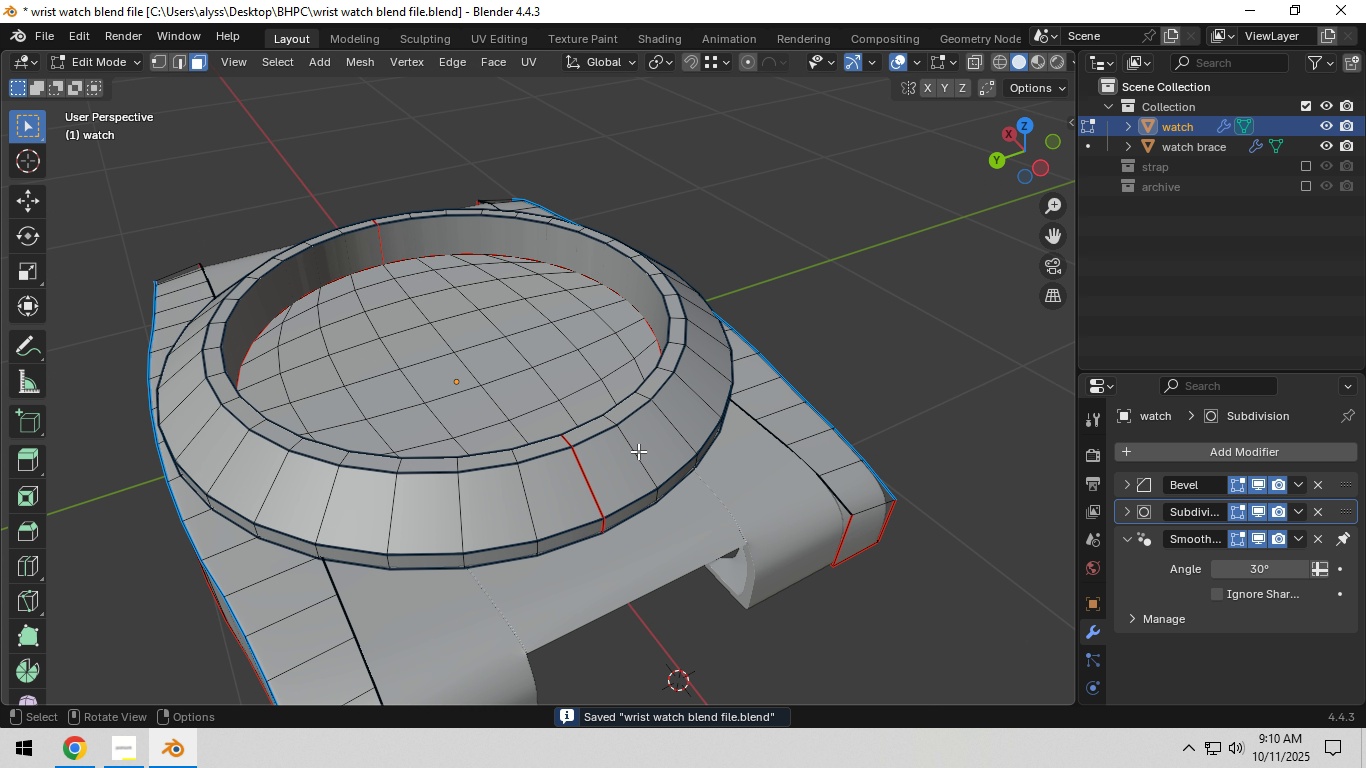 
scroll: coordinate [638, 451], scroll_direction: up, amount: 4.0
 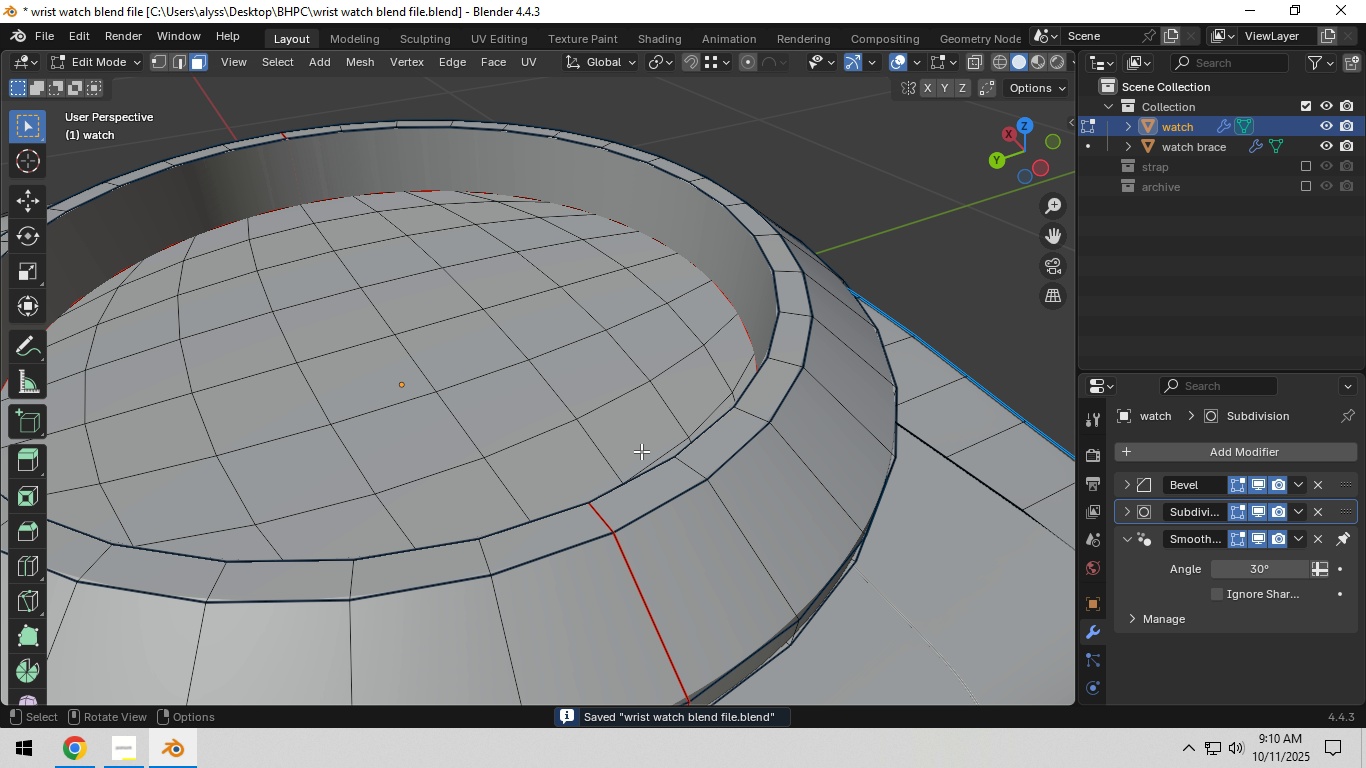 
key(Tab)
 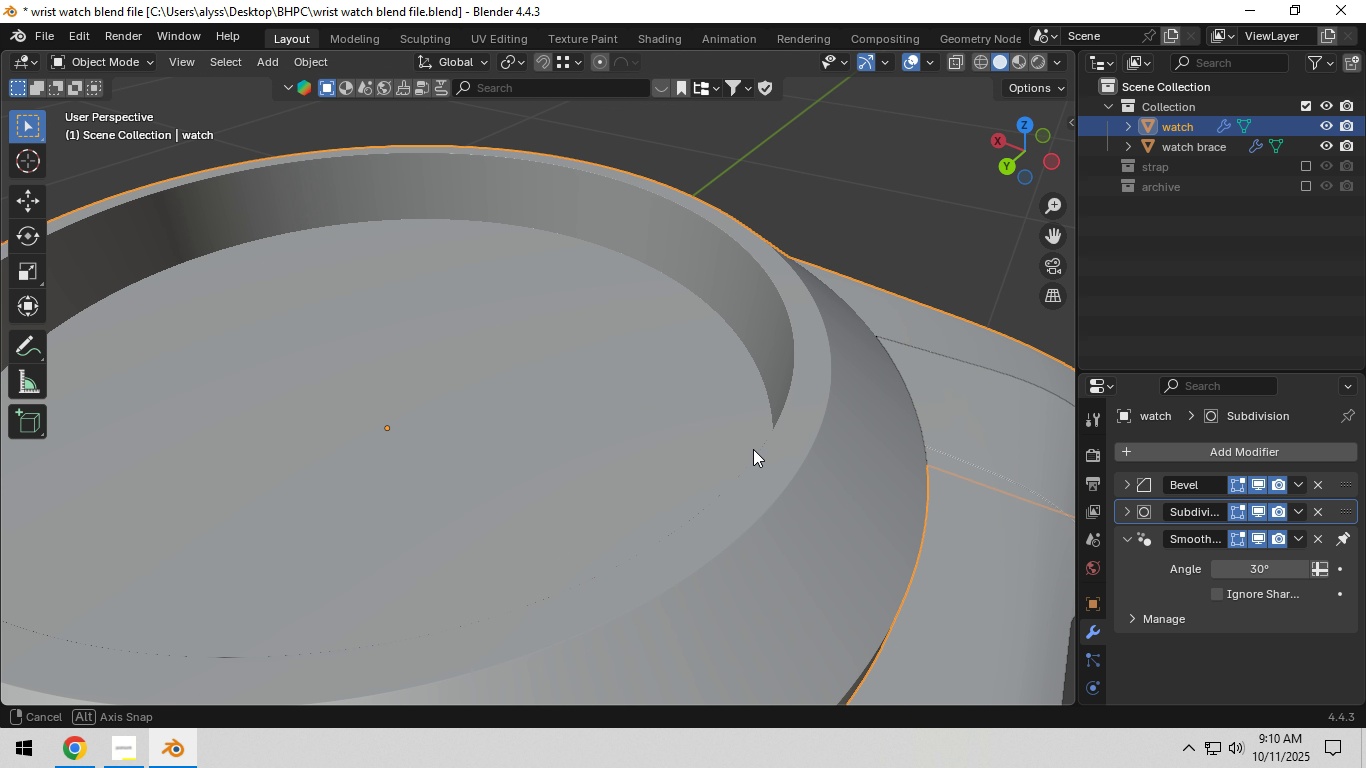 
left_click([564, 446])
 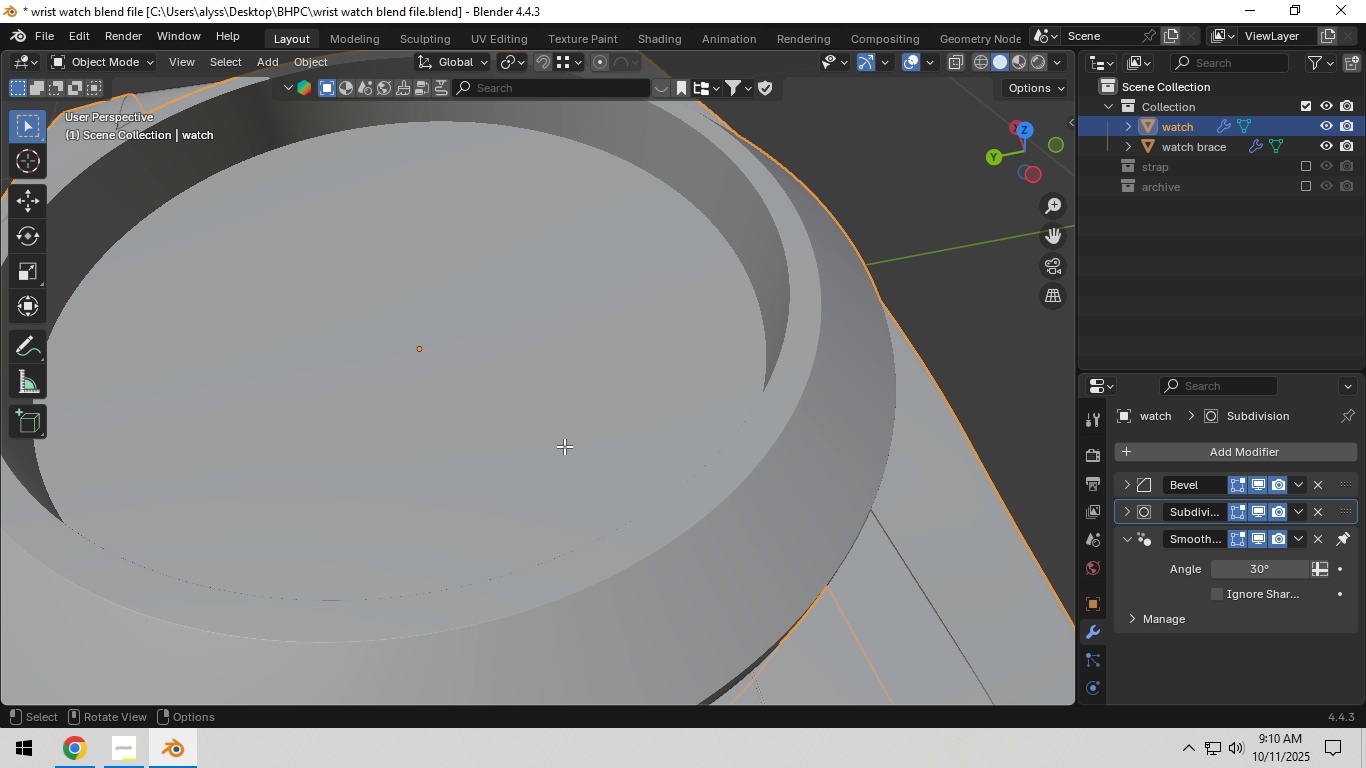 
key(Tab)
 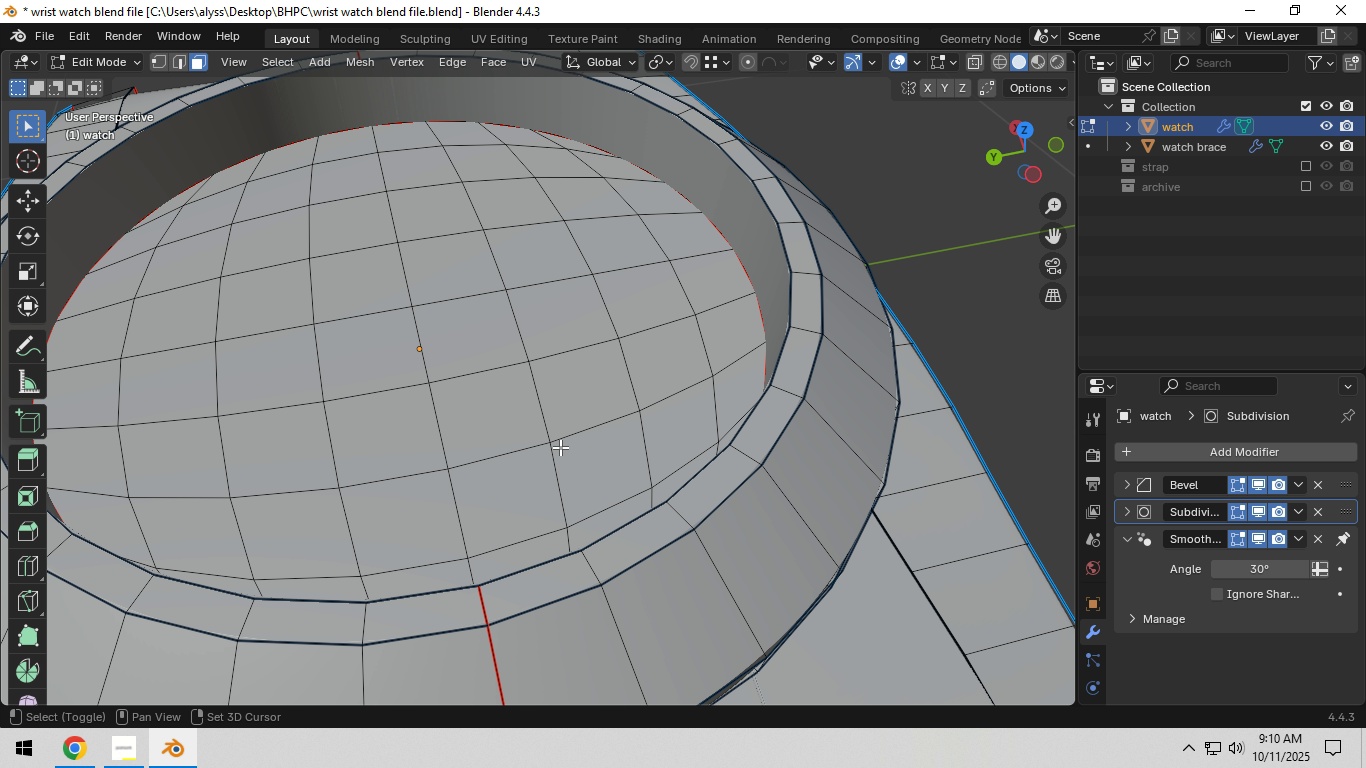 
hold_key(key=ShiftLeft, duration=0.44)
 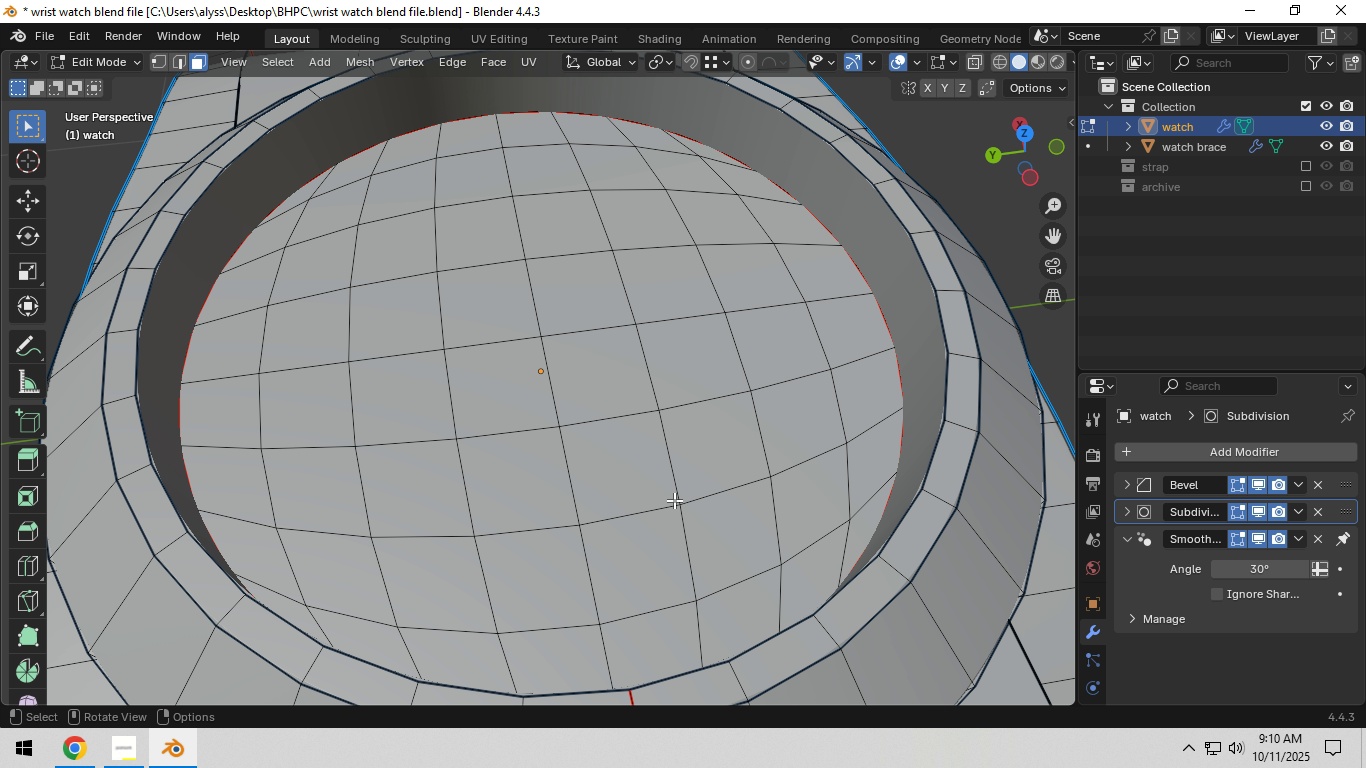 
key(Tab)
 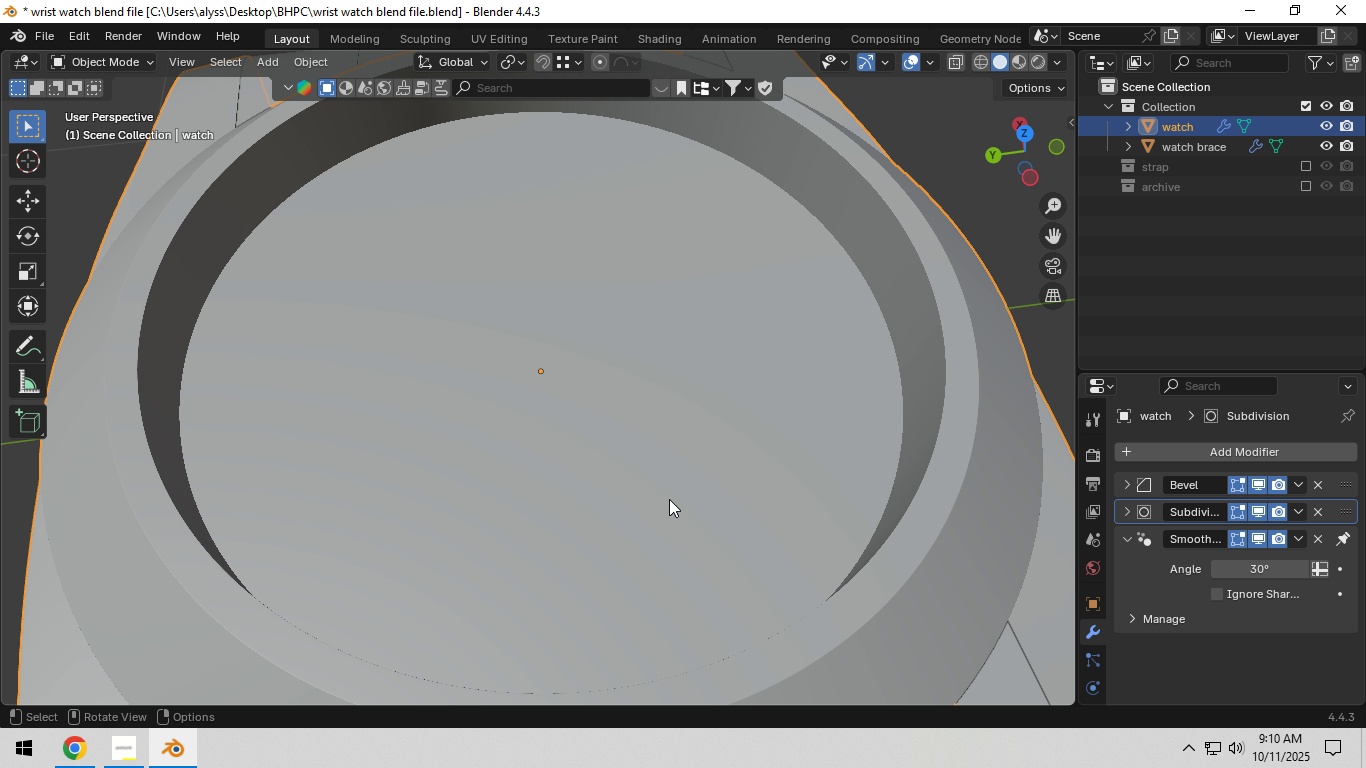 
key(Control+S)
 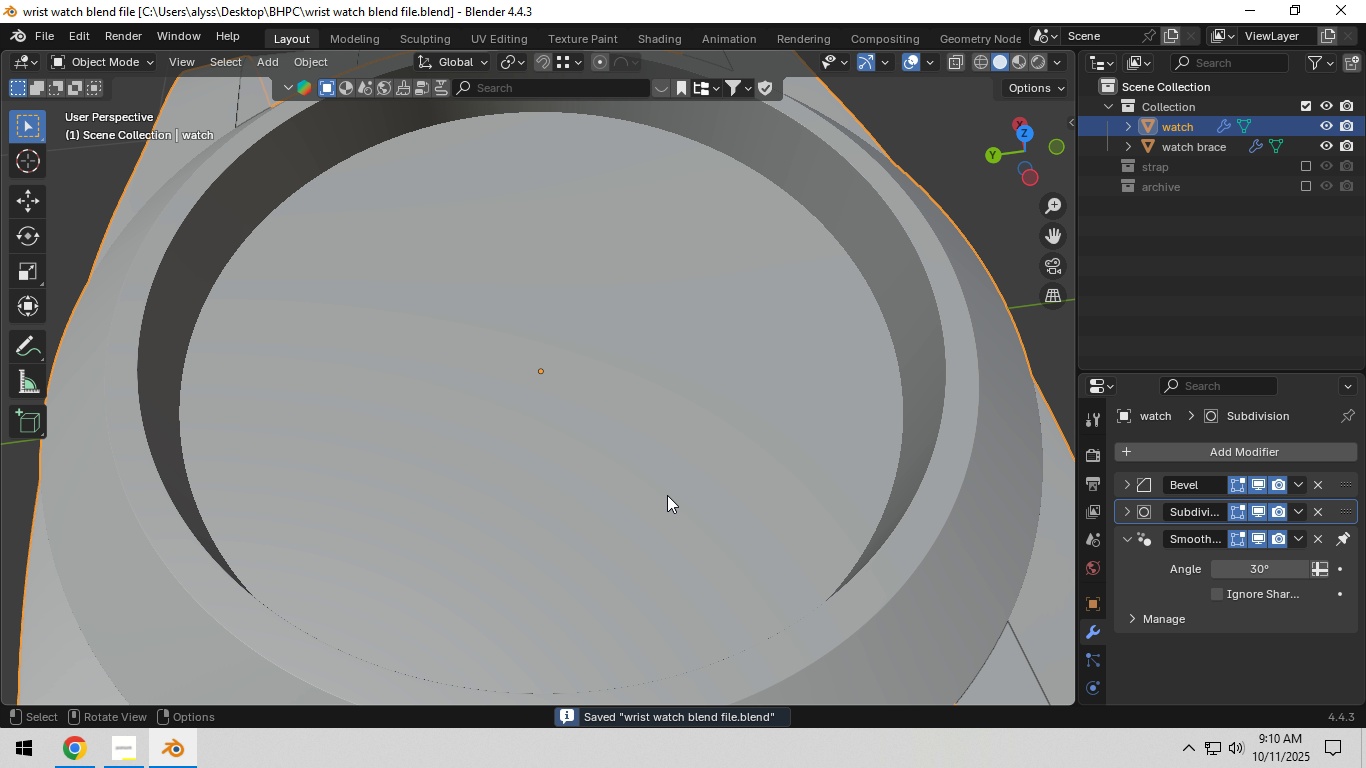 
scroll: coordinate [667, 495], scroll_direction: down, amount: 9.0
 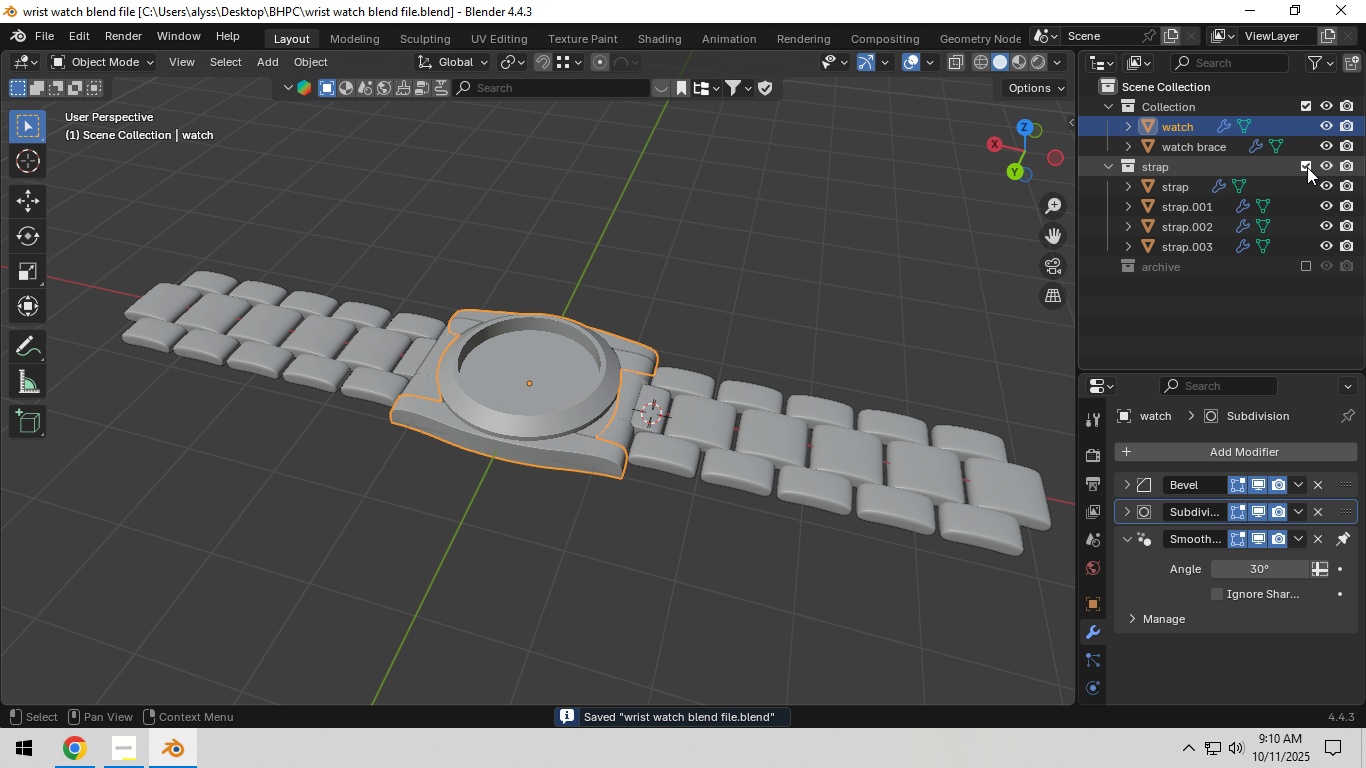 
double_click([855, 216])
 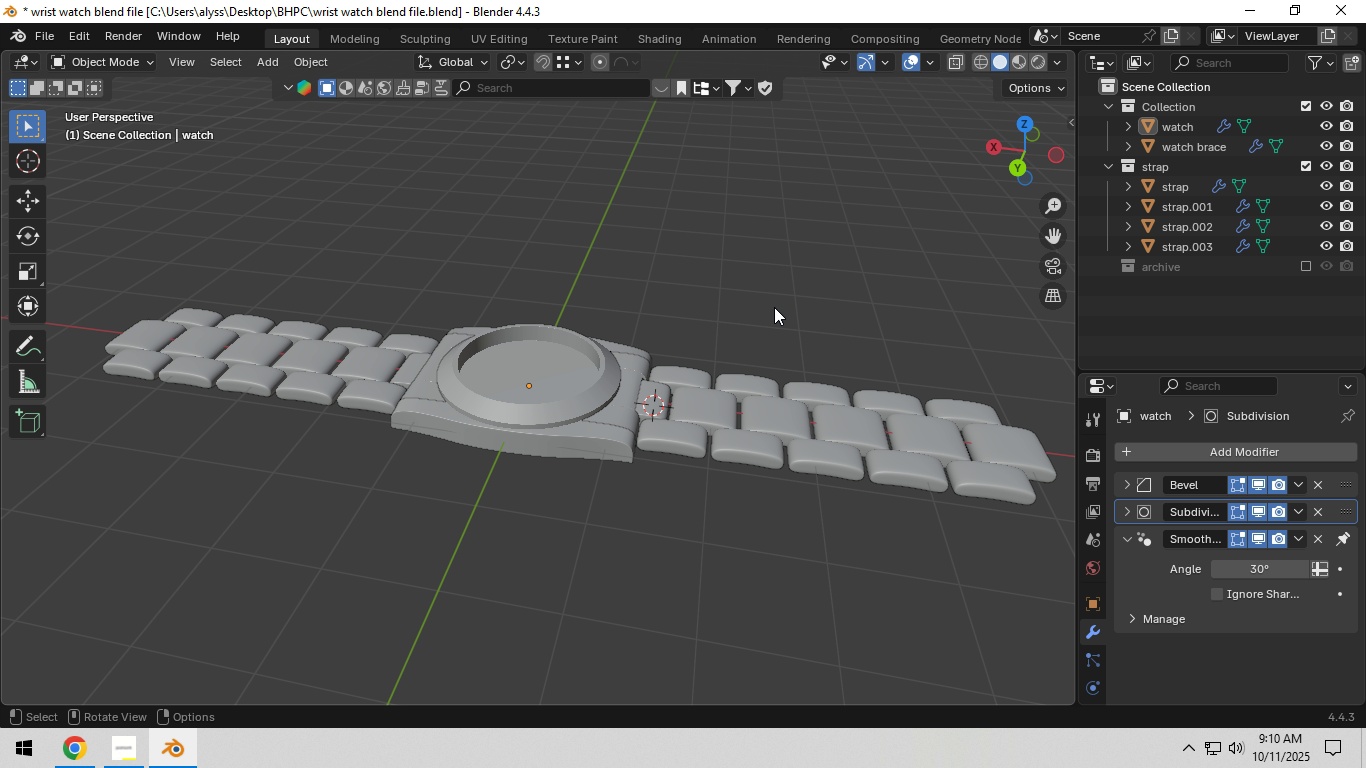 
wait(18.86)
 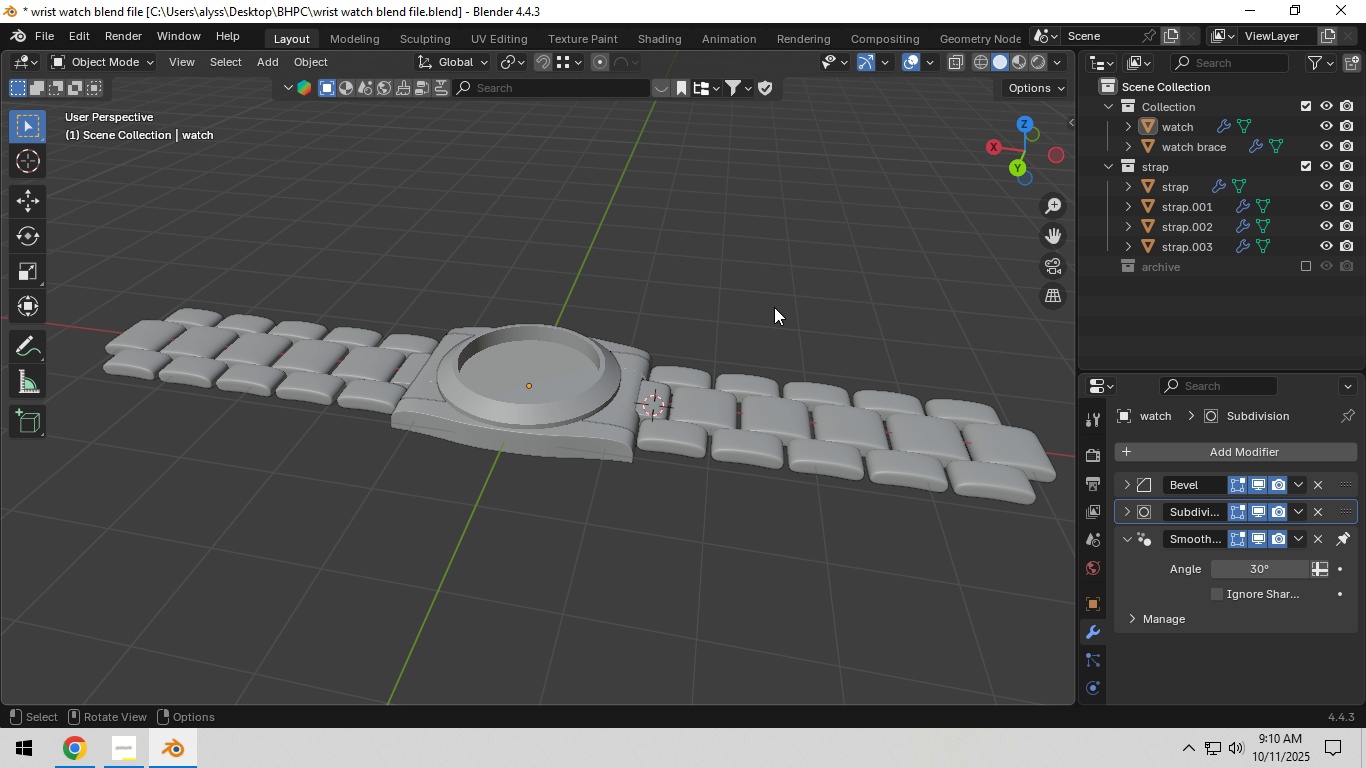 
hold_key(key=ShiftLeft, duration=1.31)
 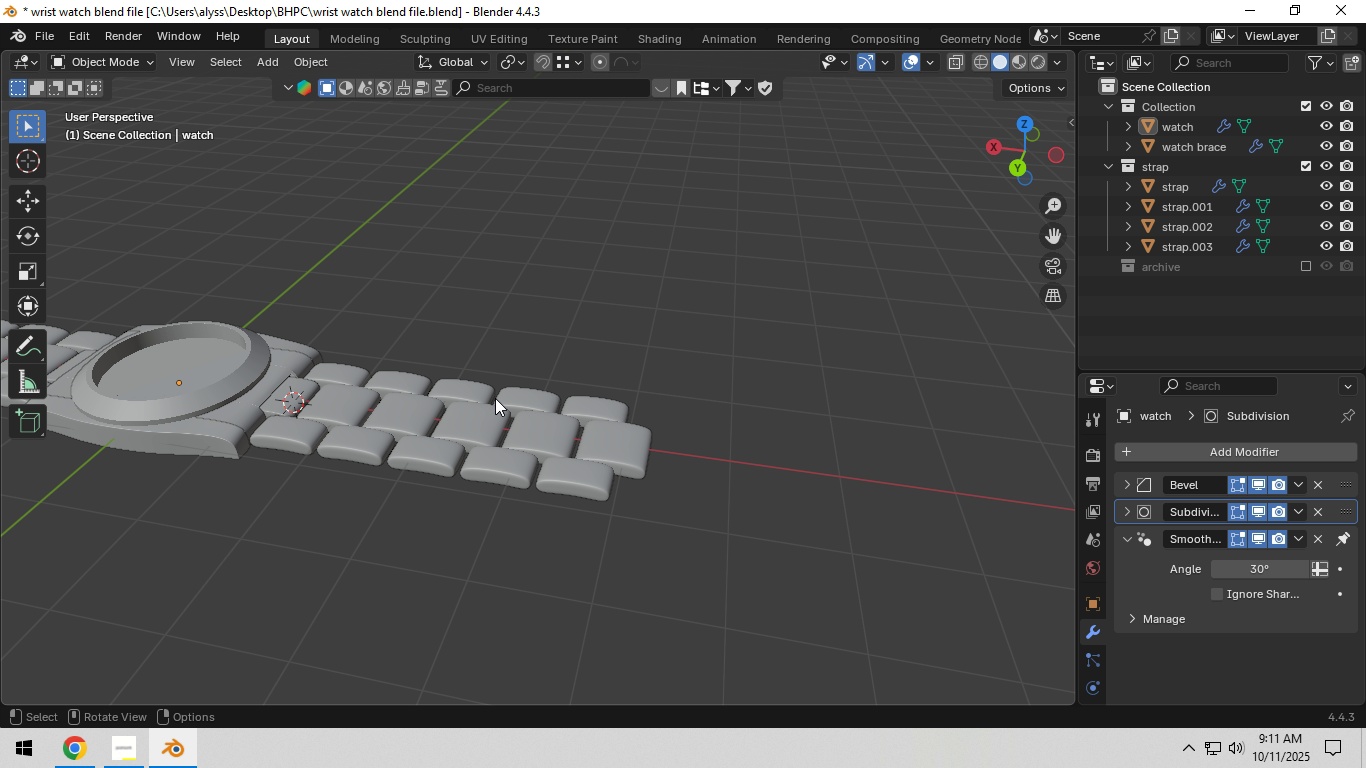 
wait(6.29)
 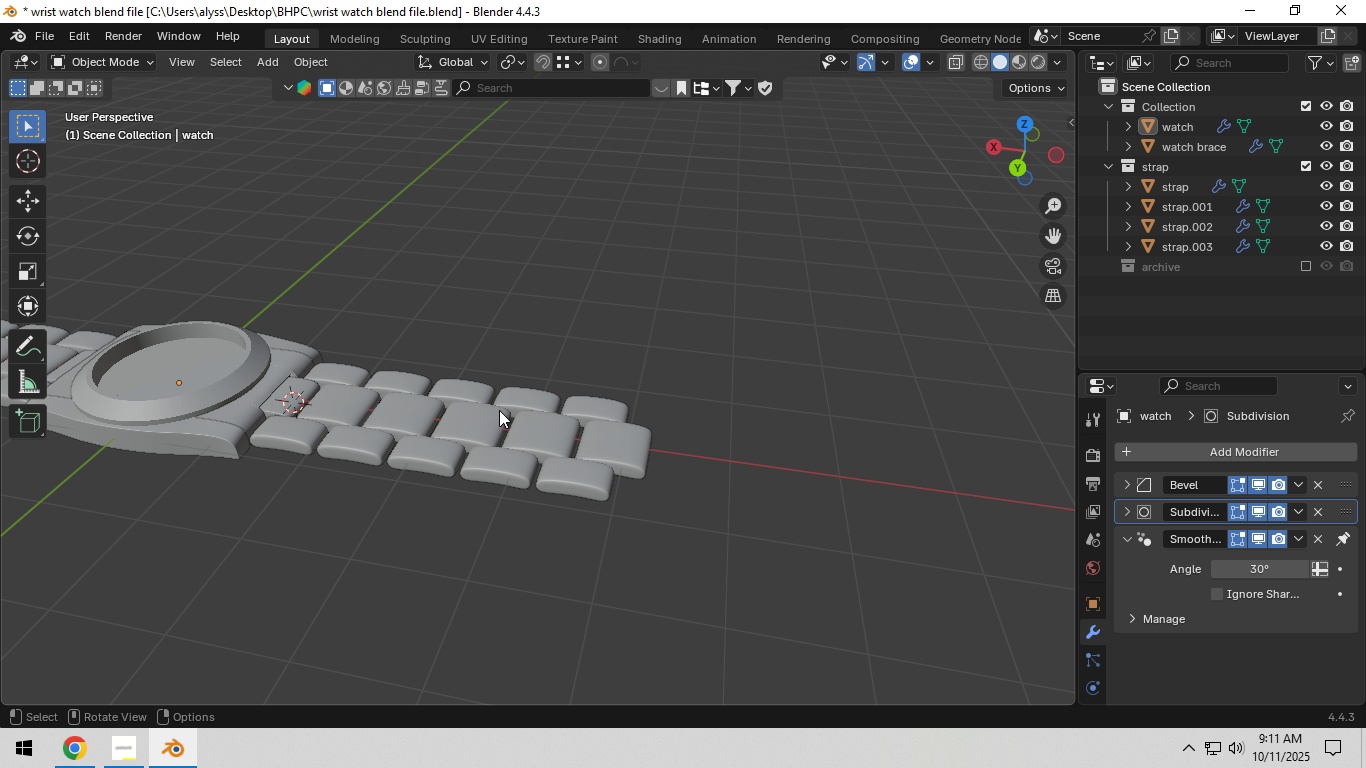 
hold_key(key=ShiftLeft, duration=0.33)
 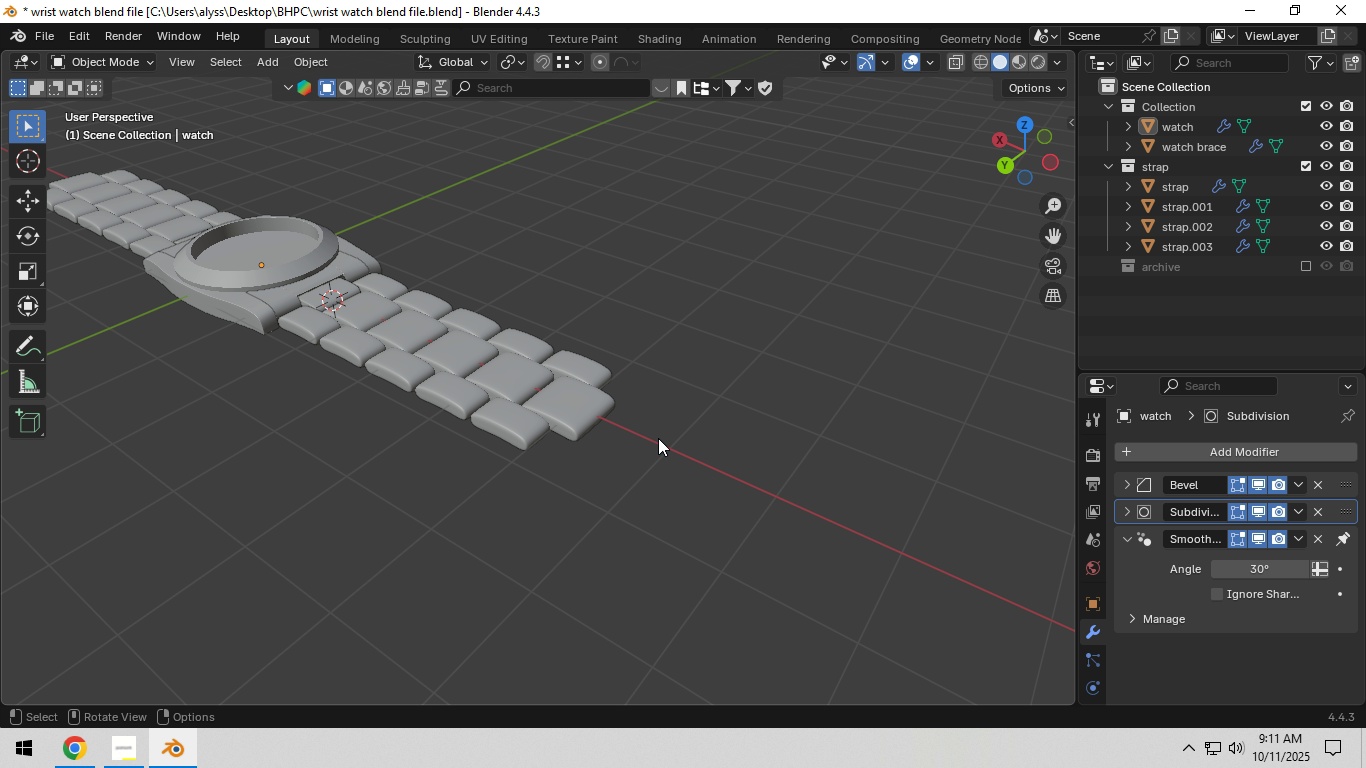 
scroll: coordinate [658, 438], scroll_direction: up, amount: 2.0
 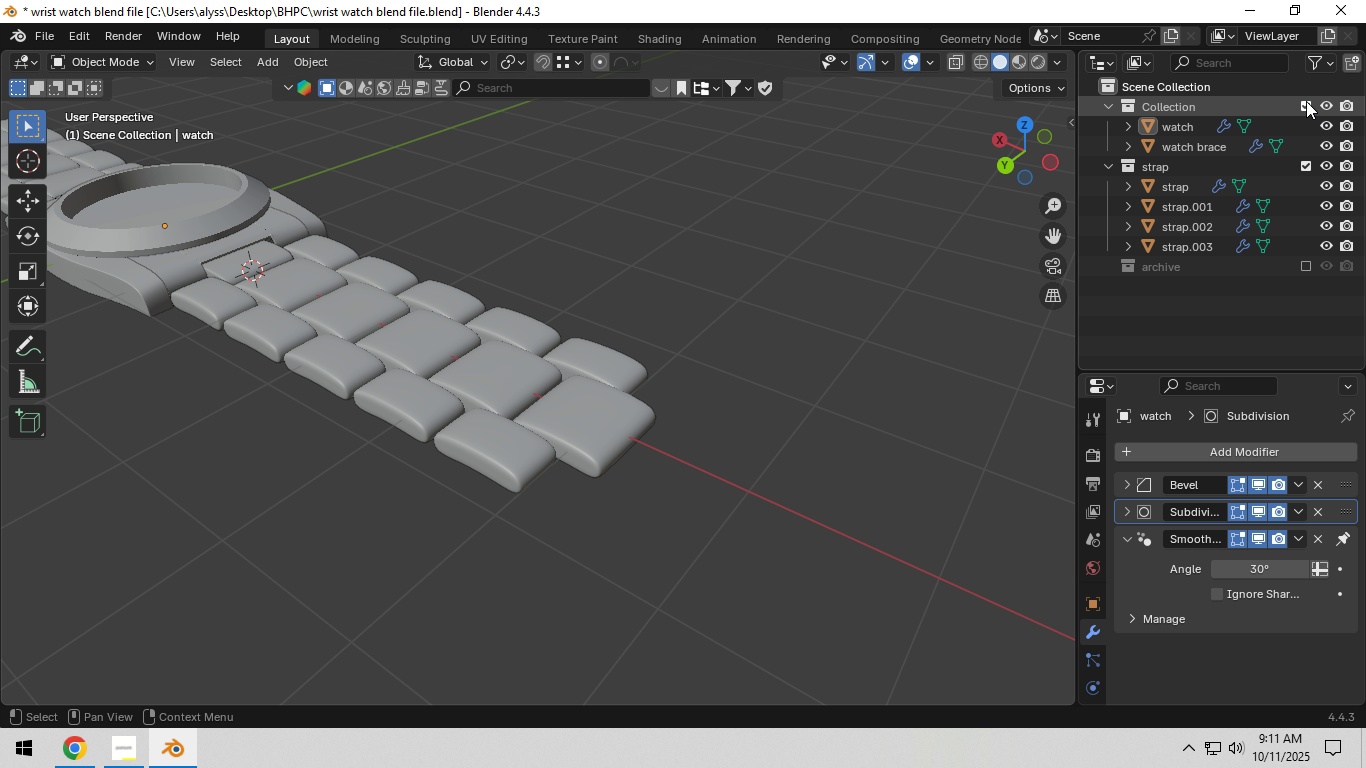 
left_click([1306, 101])
 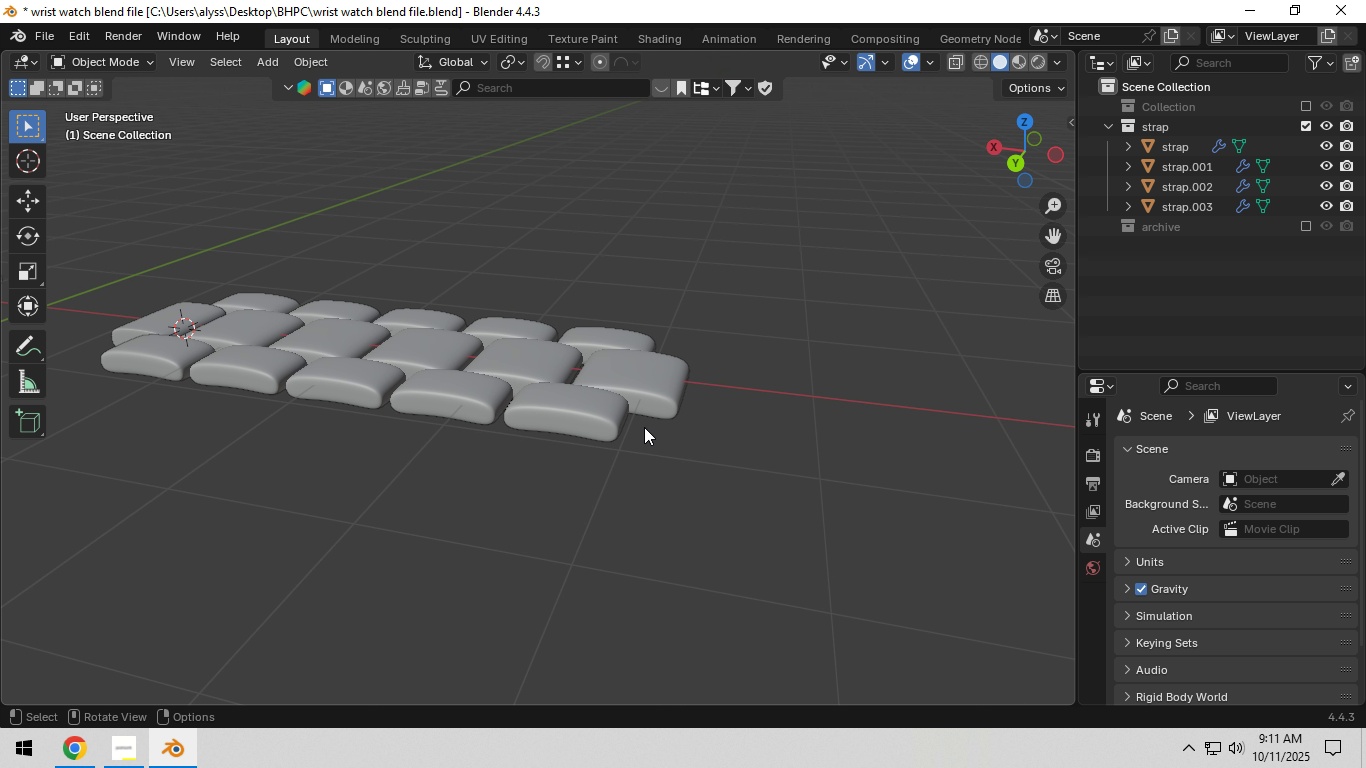 
left_click([642, 419])
 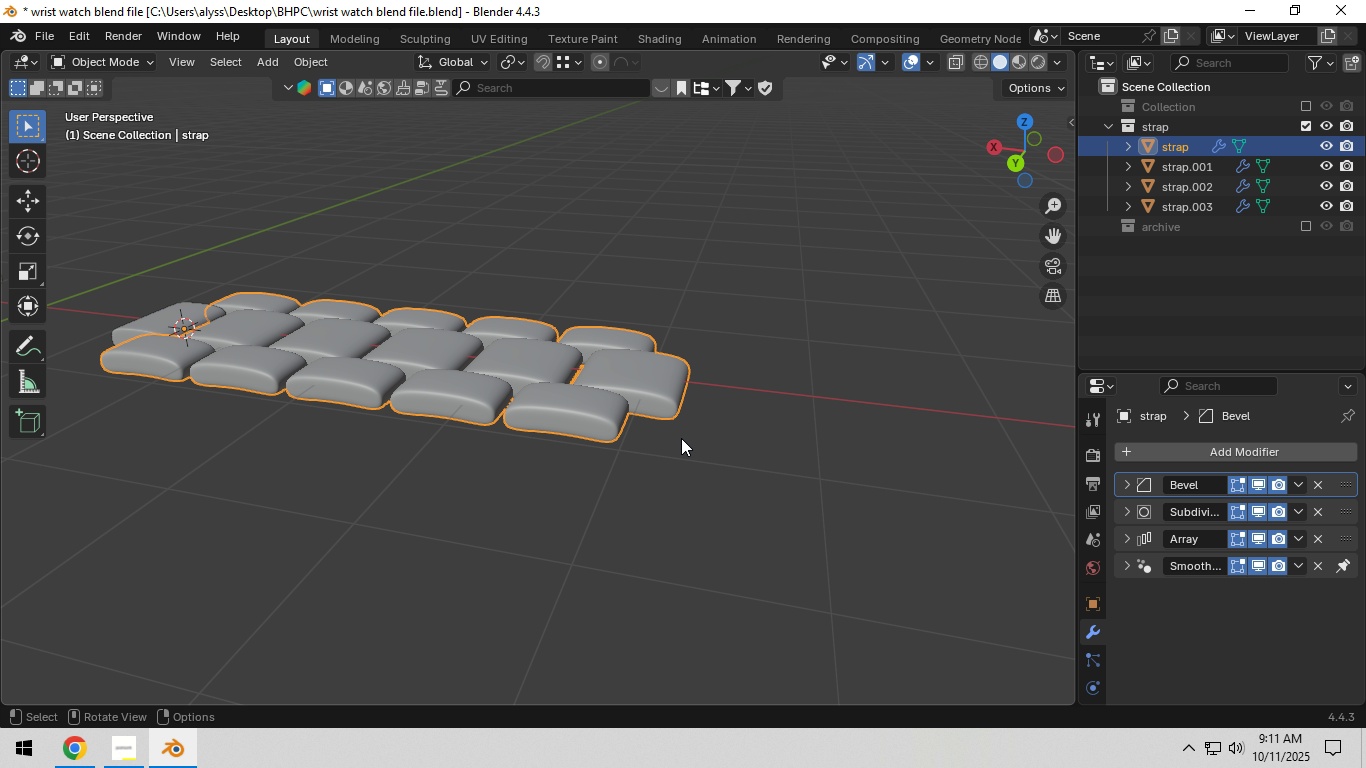 
key(Tab)
 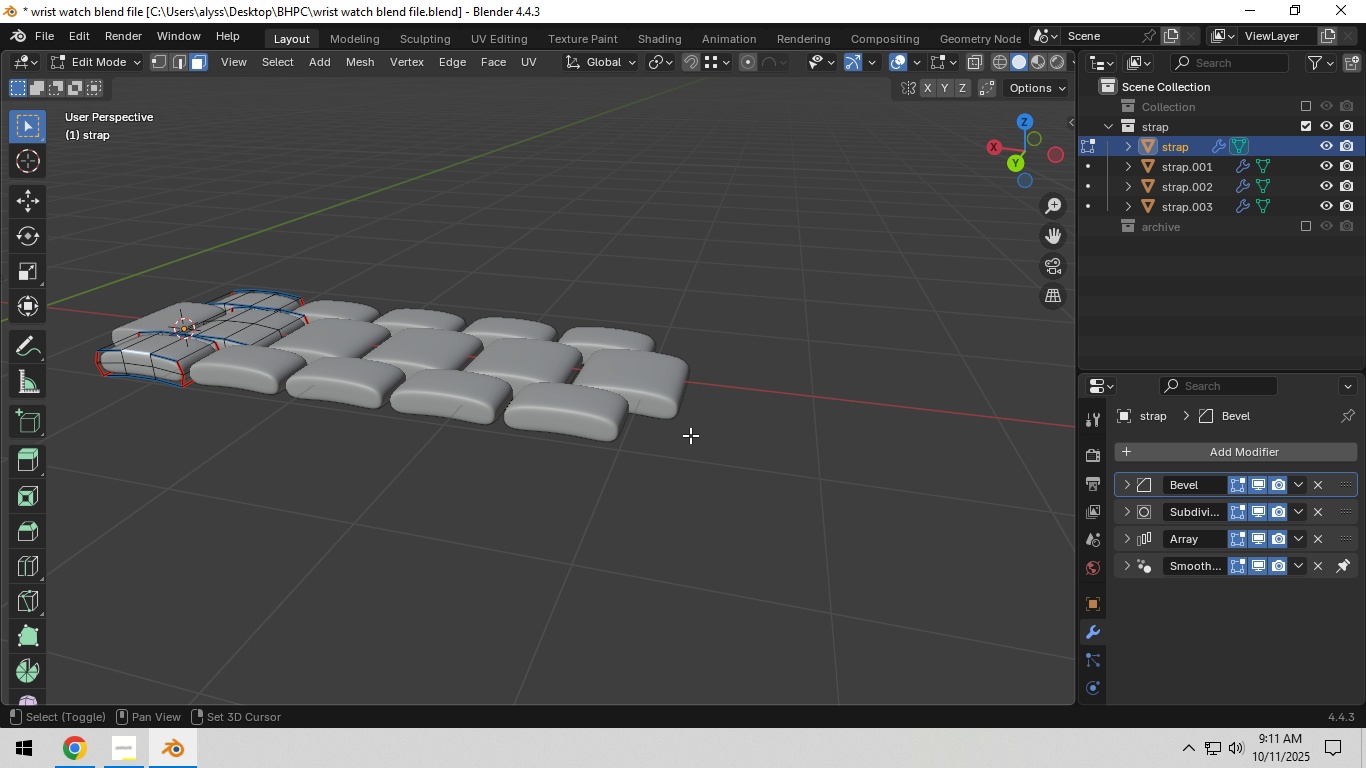 
hold_key(key=ShiftLeft, duration=0.39)
 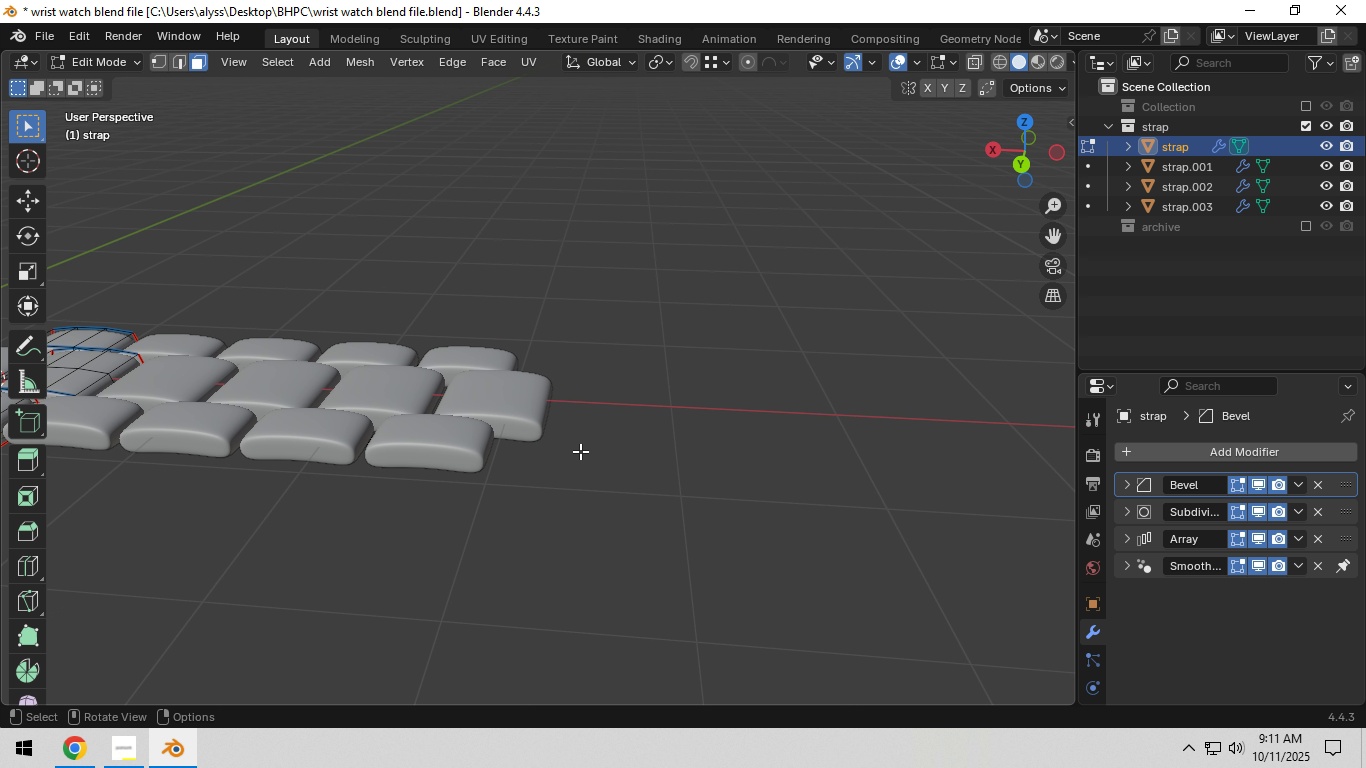 
hold_key(key=ShiftLeft, duration=0.74)
 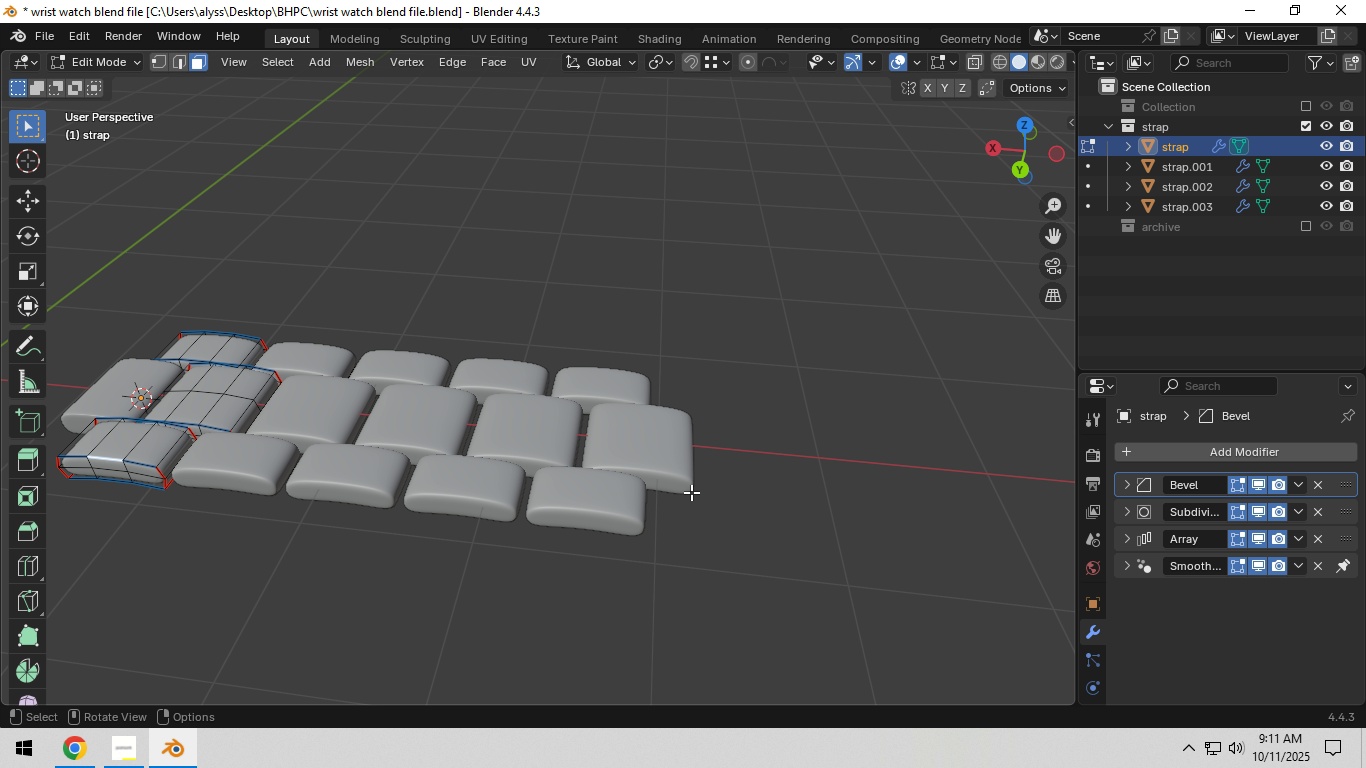 
hold_key(key=ShiftLeft, duration=0.6)
 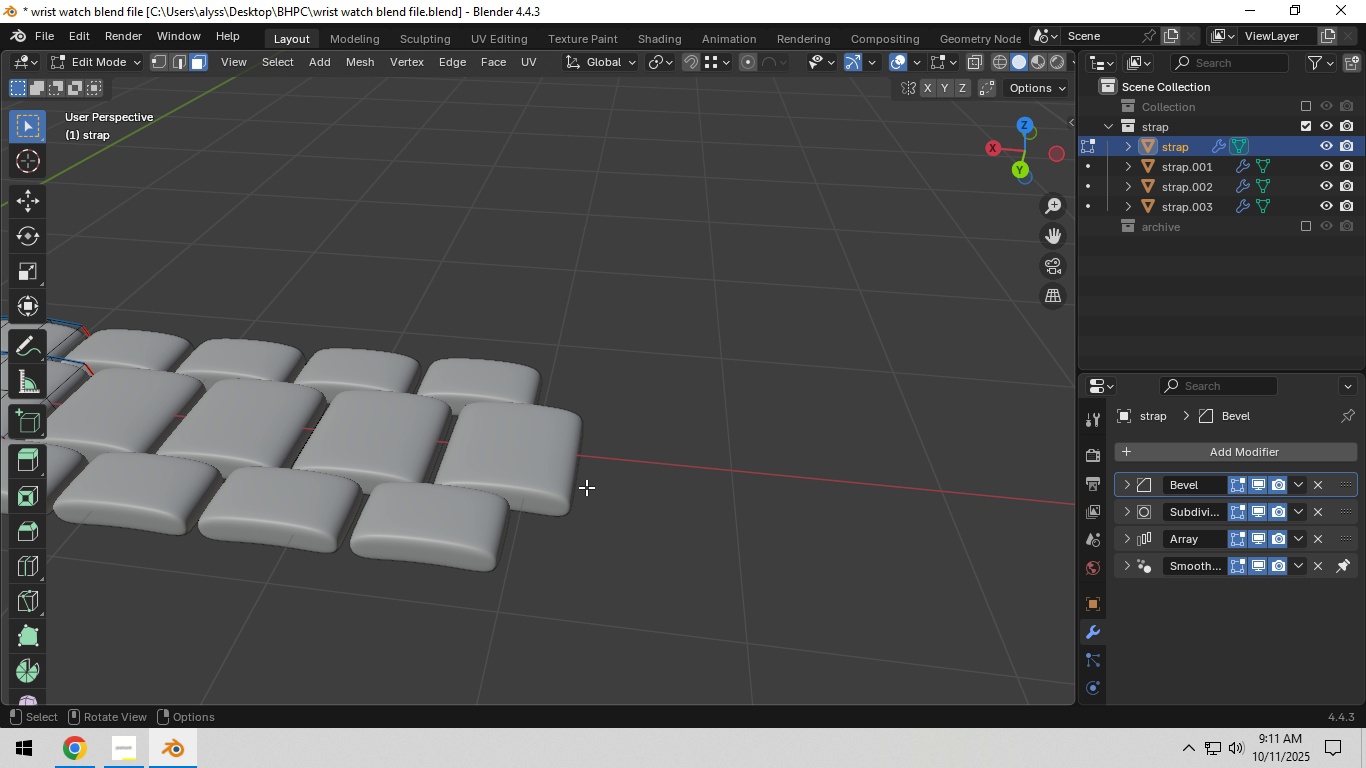 
scroll: coordinate [586, 487], scroll_direction: up, amount: 2.0
 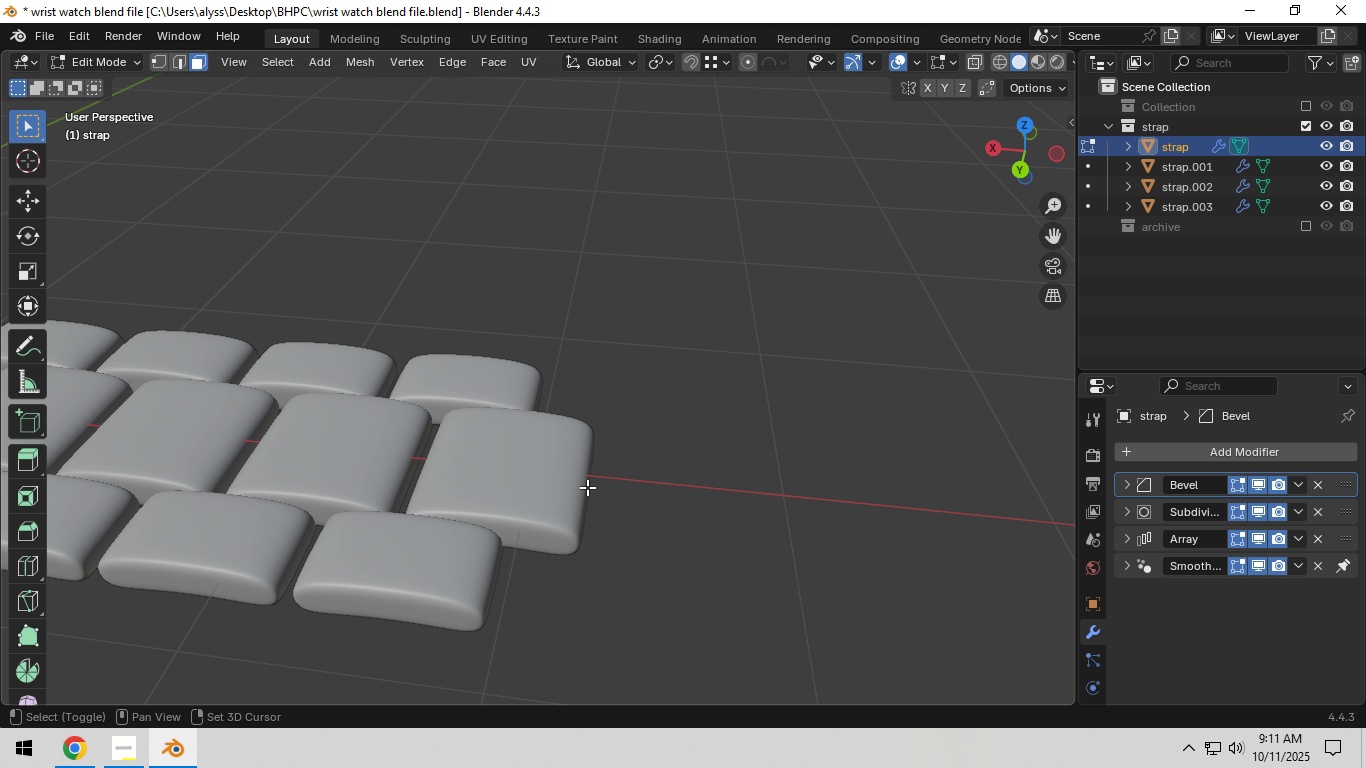 
key(Shift+A)
 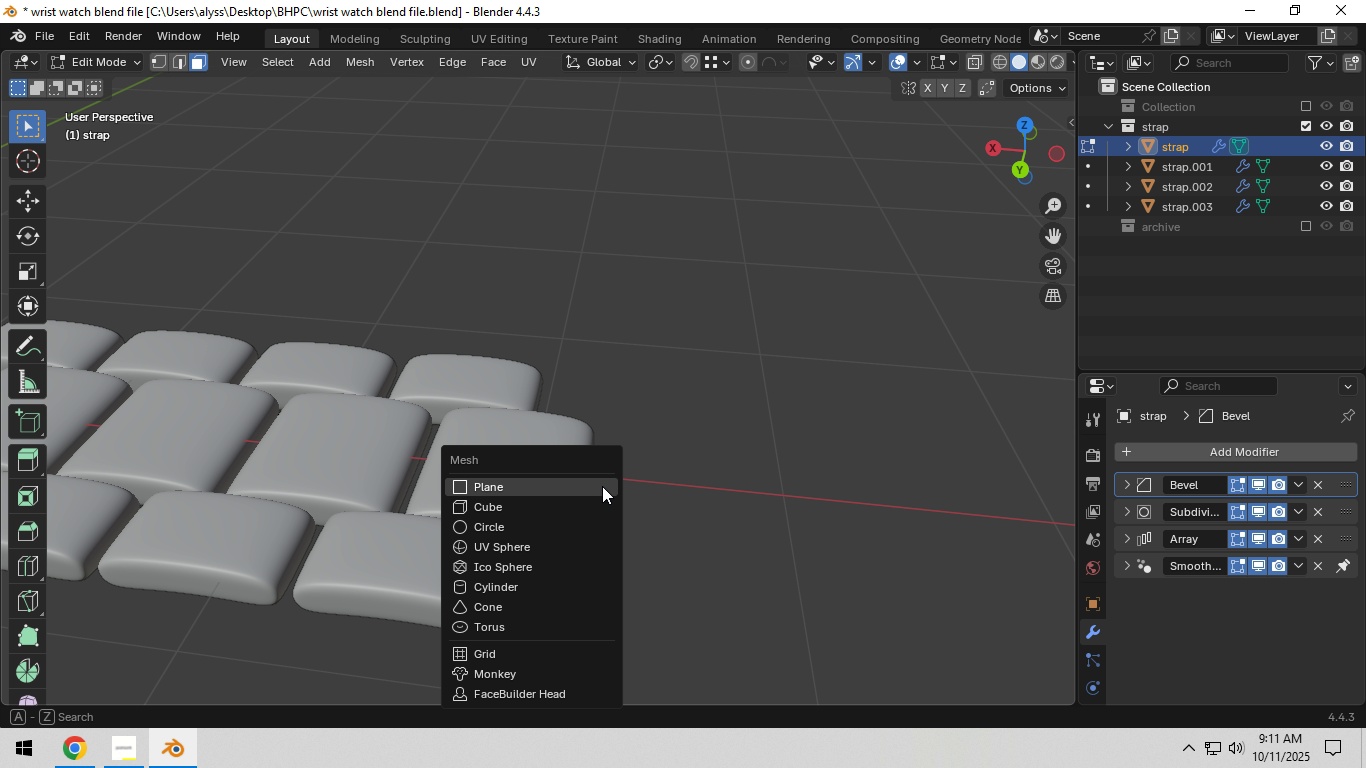 
right_click([814, 475])
 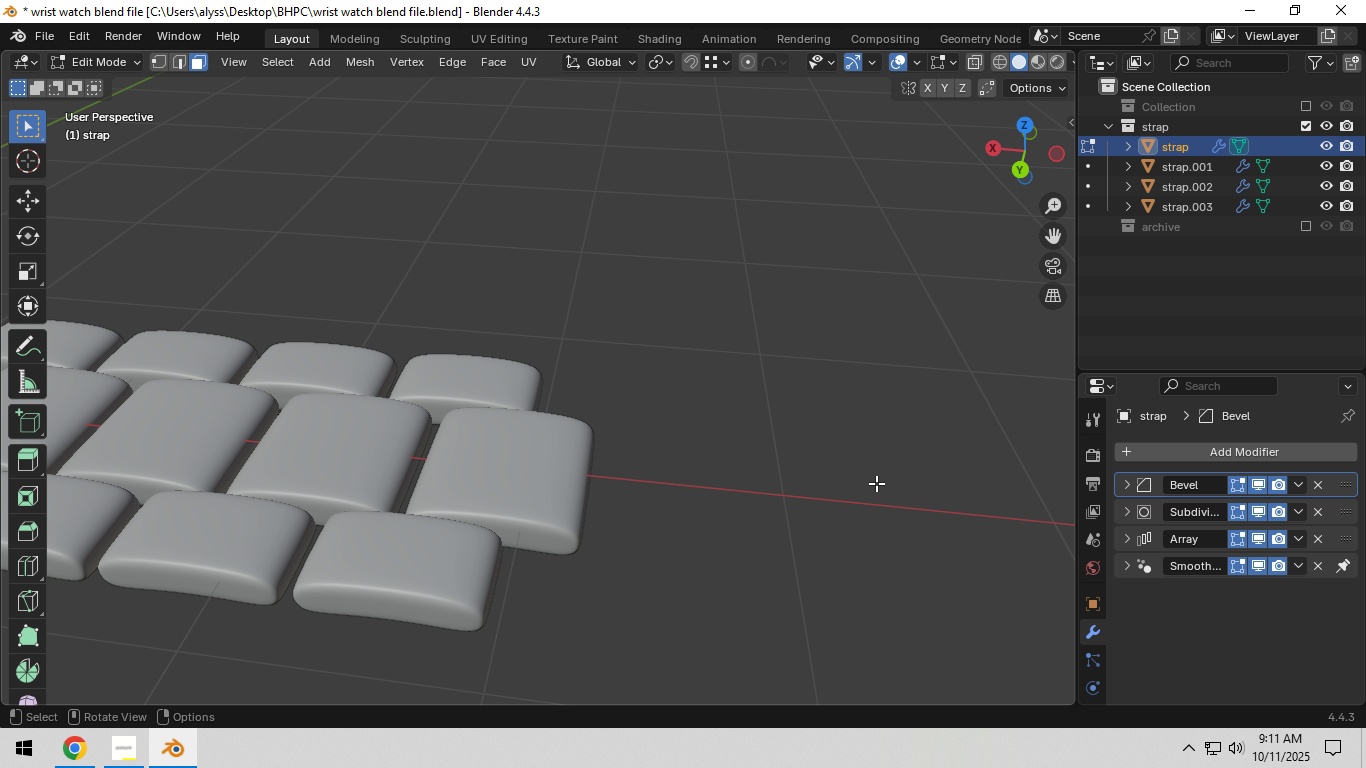 
key(Shift+A)
 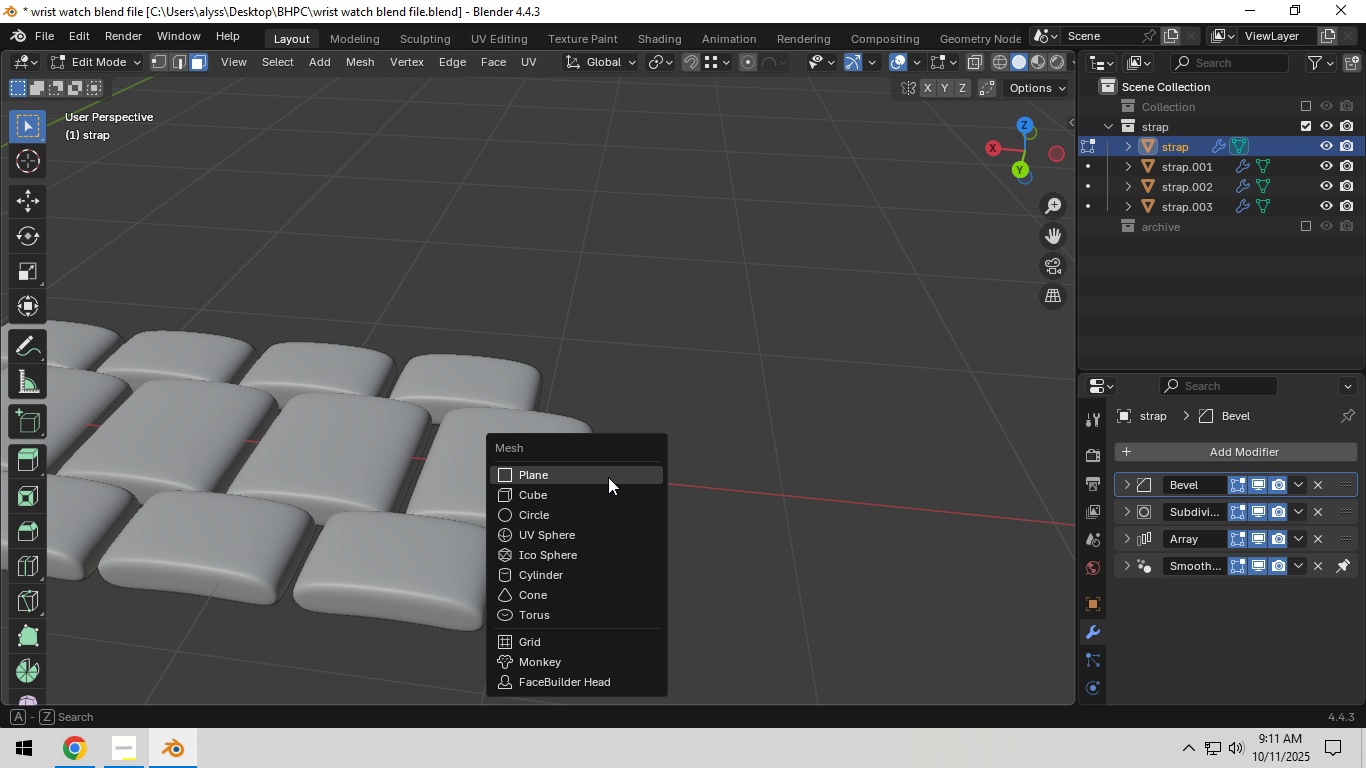 
mouse_move([622, 475])
 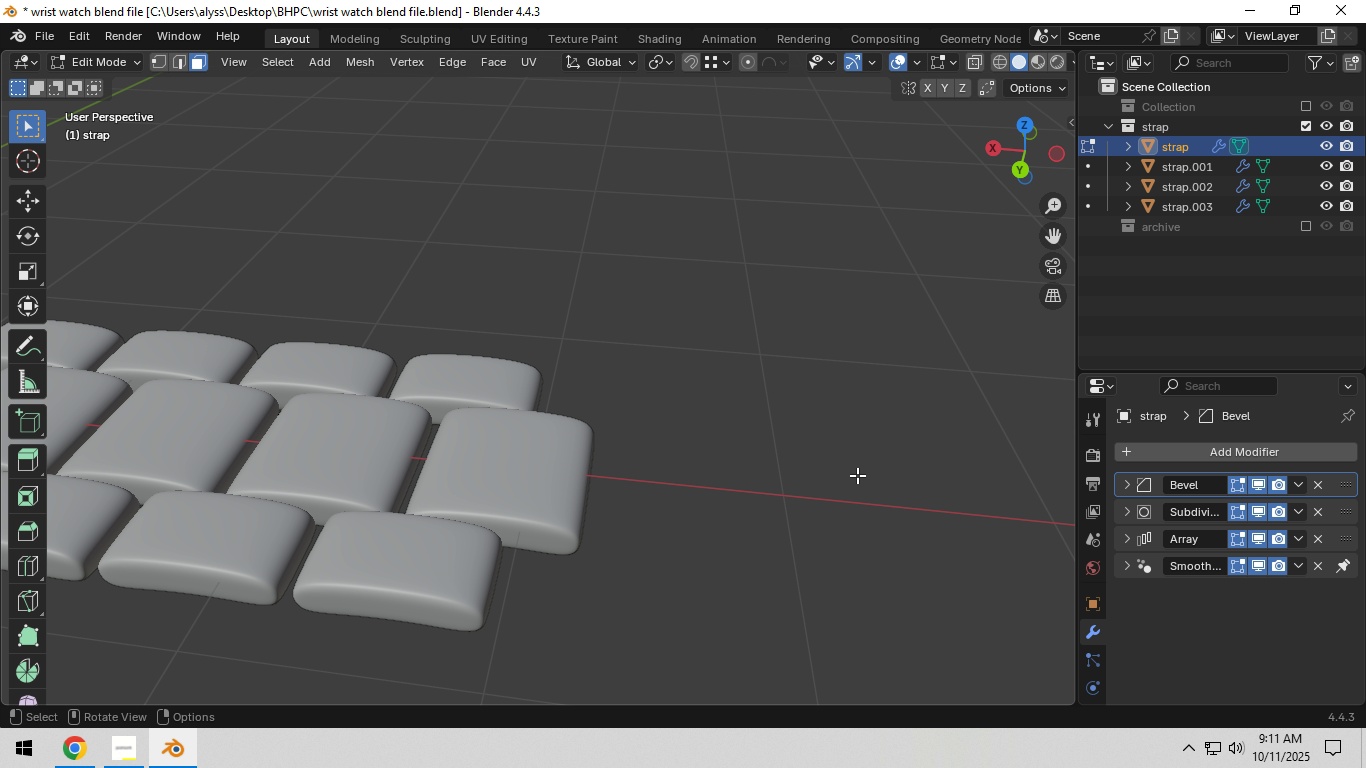 
key(Tab)
 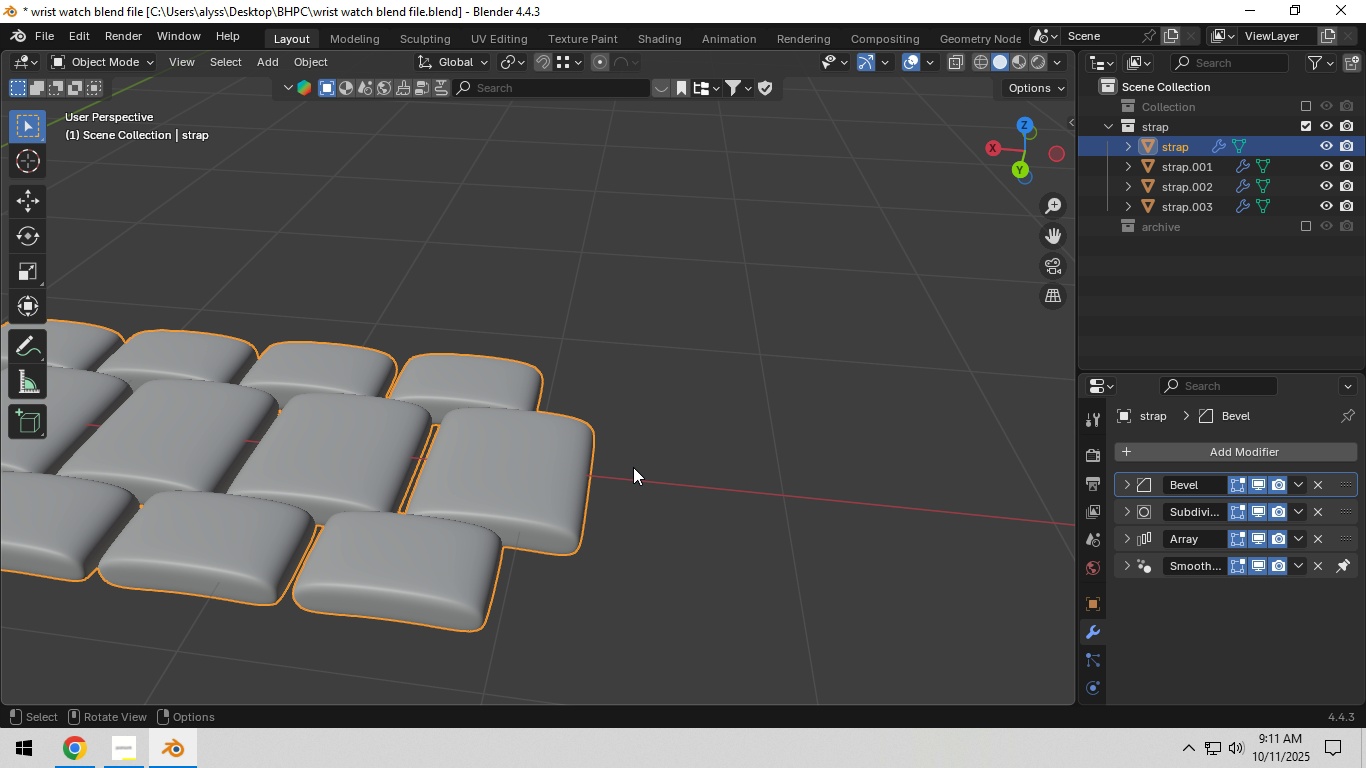 
key(Shift+A)
 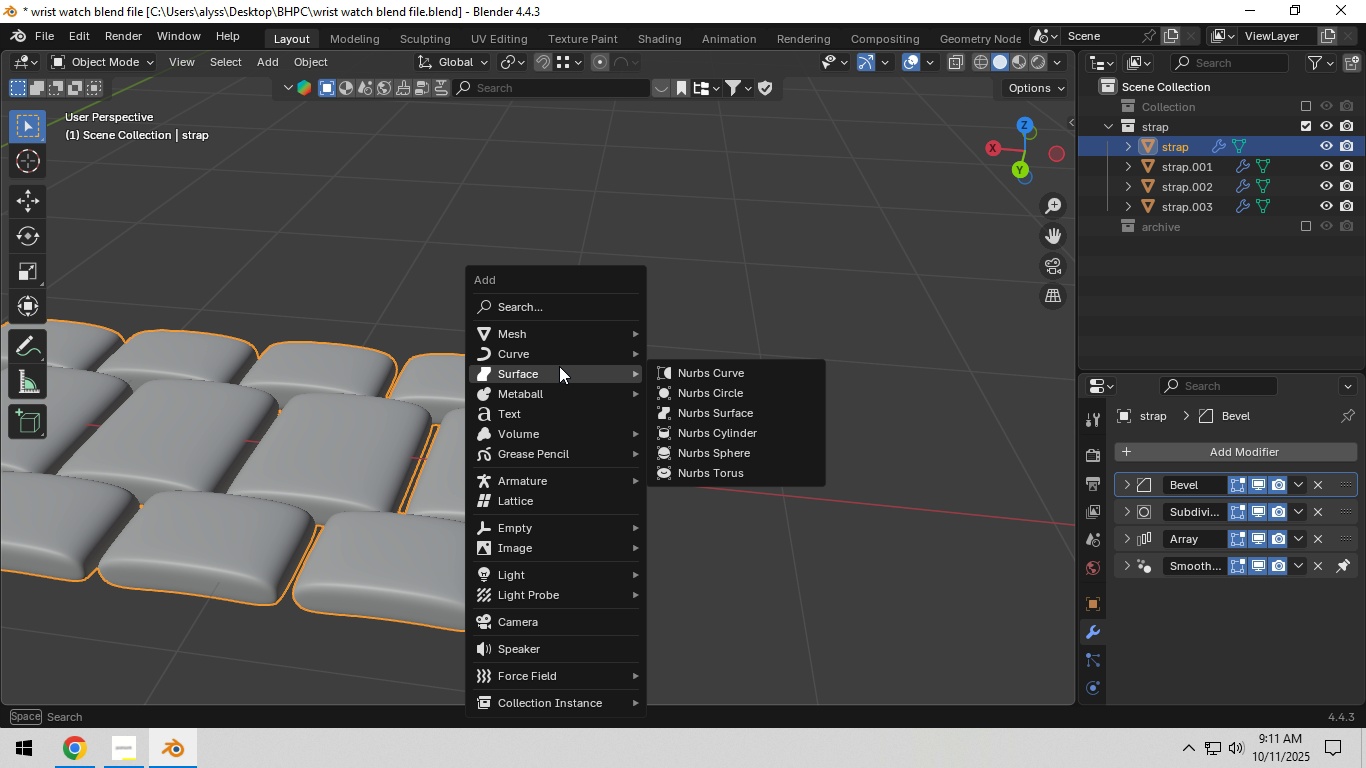 
mouse_move([725, 381])
 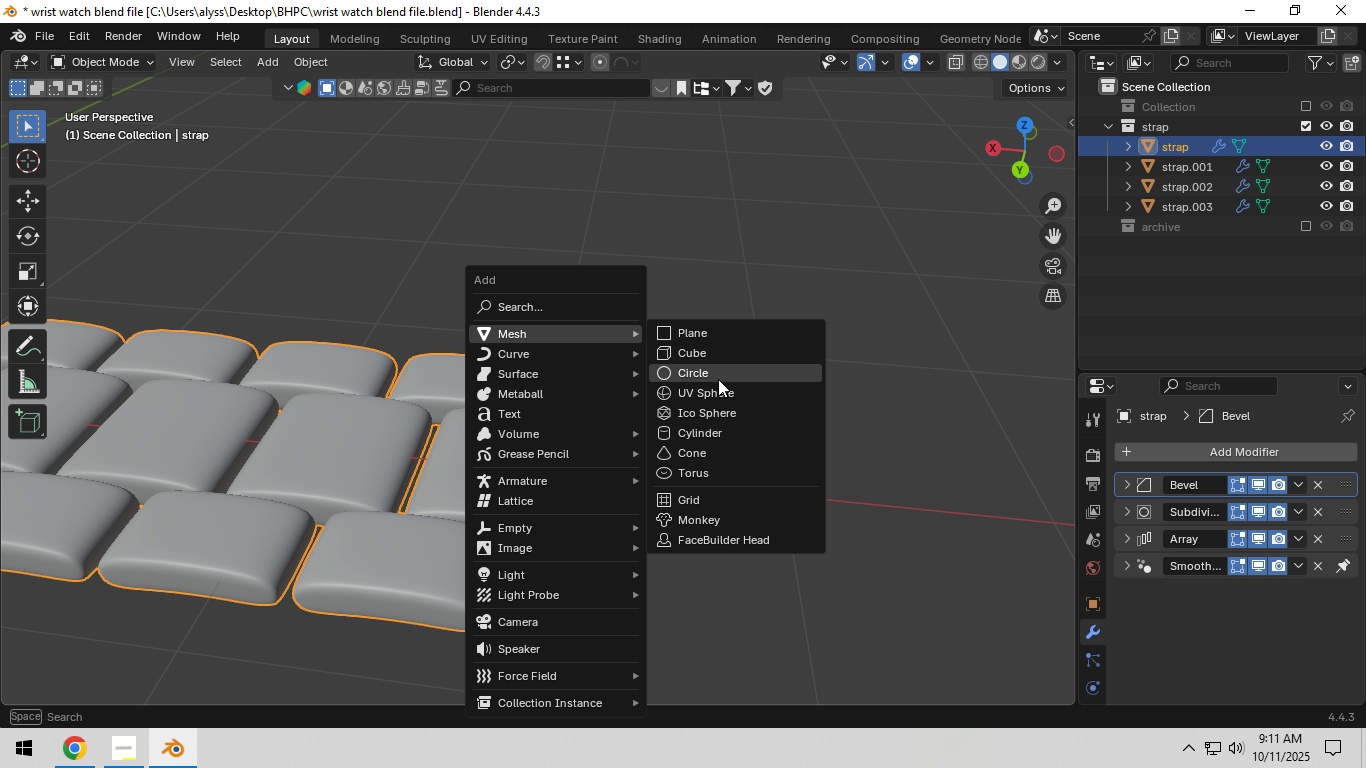 
left_click([719, 377])
 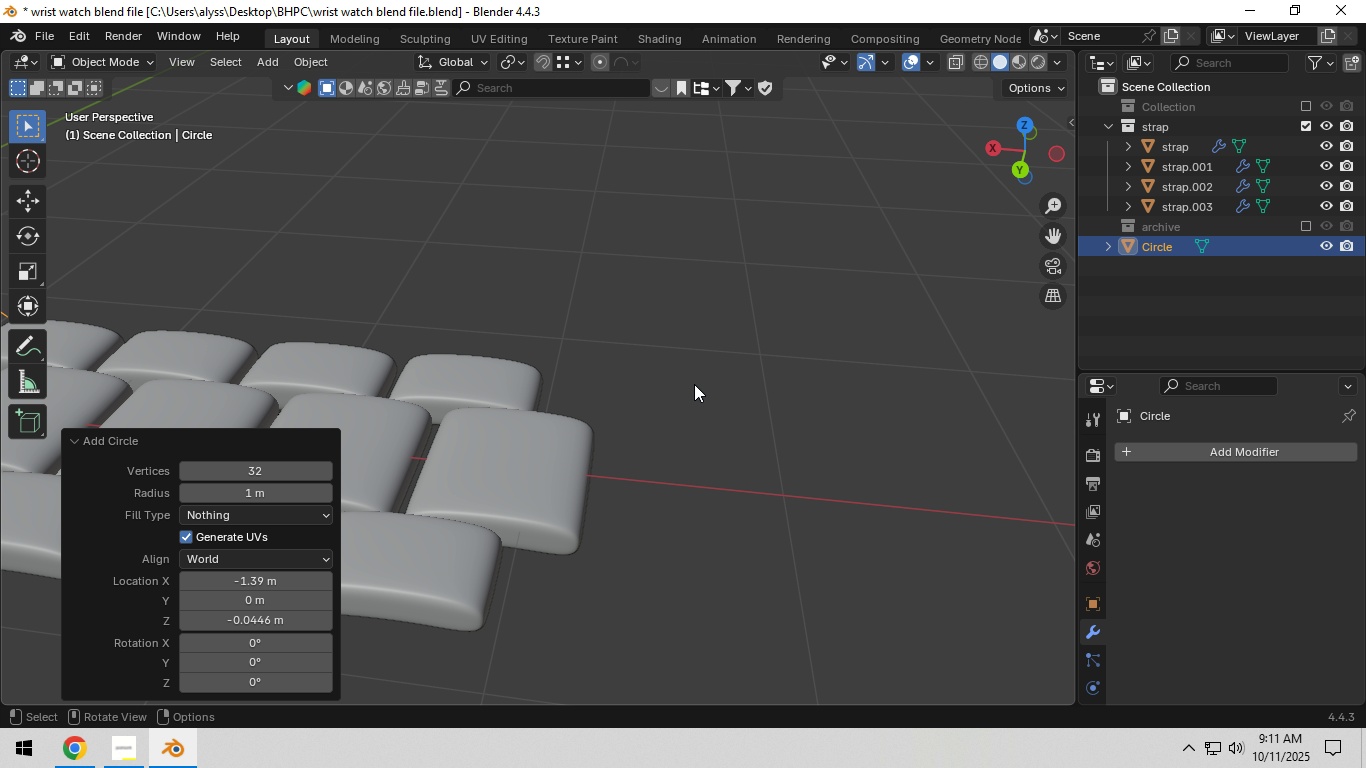 
scroll: coordinate [684, 389], scroll_direction: down, amount: 9.0
 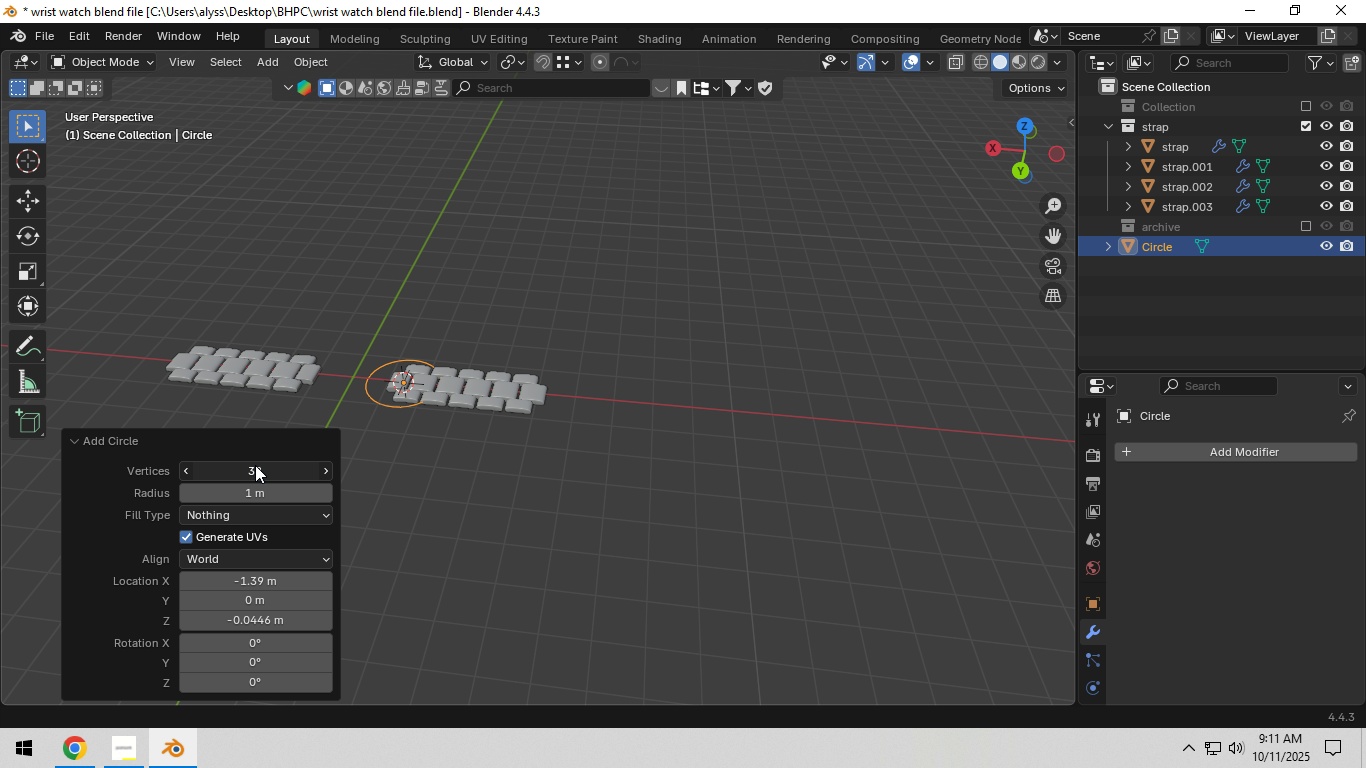 
left_click([255, 465])
 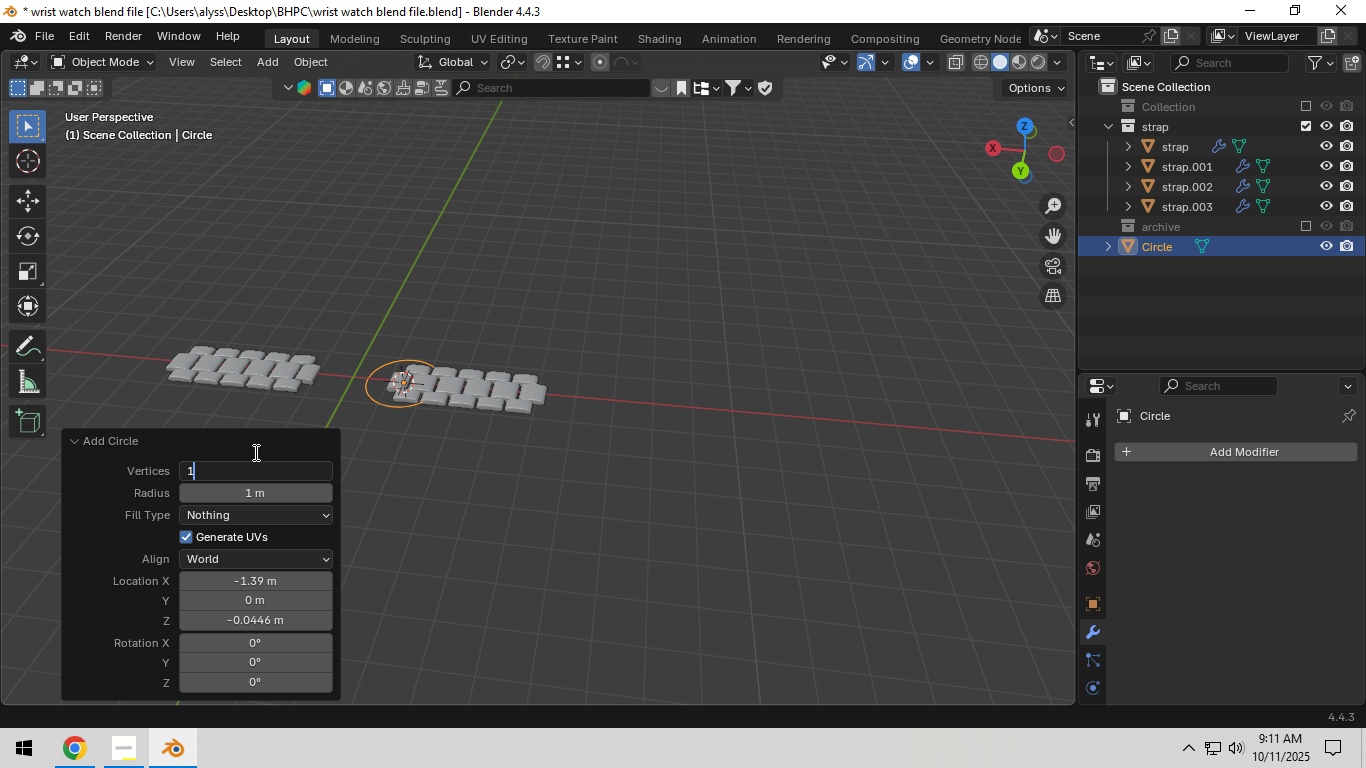 
key(Numpad1)
 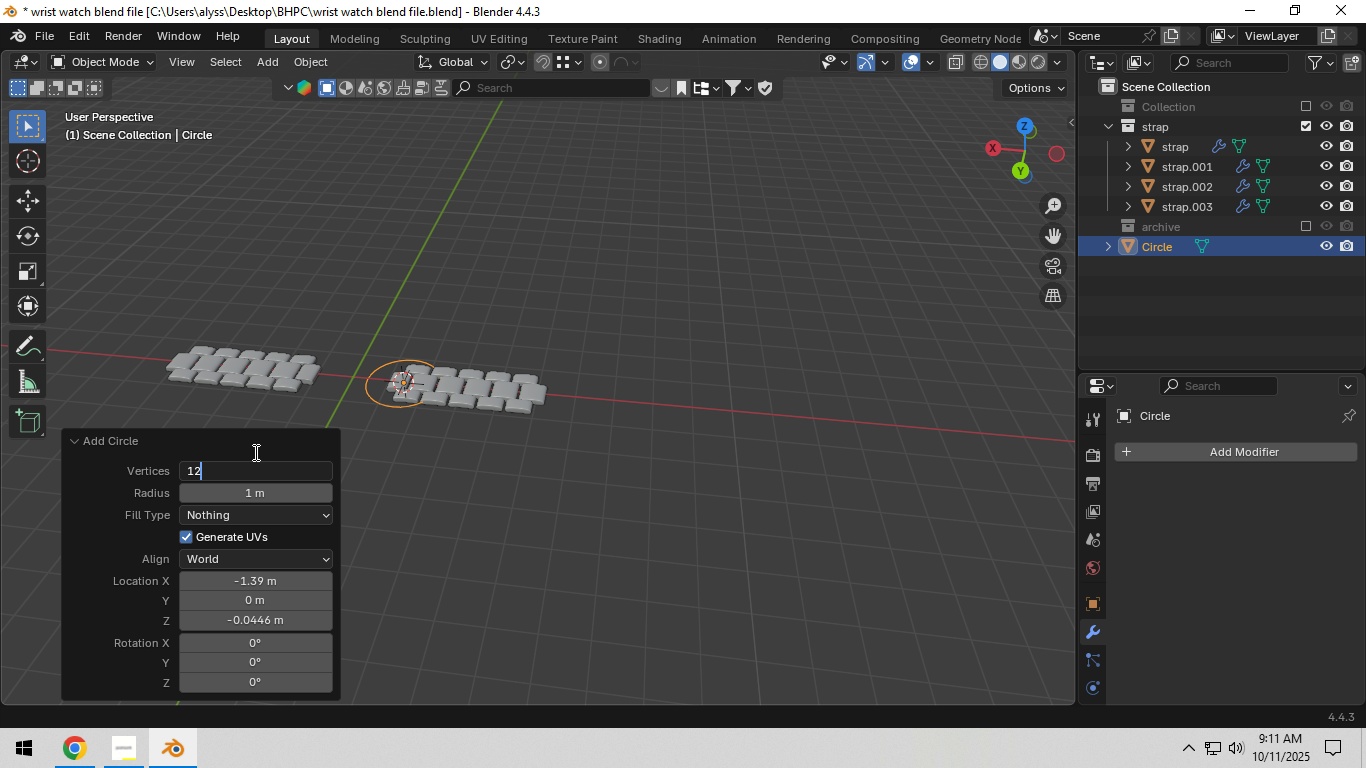 
key(Numpad2)
 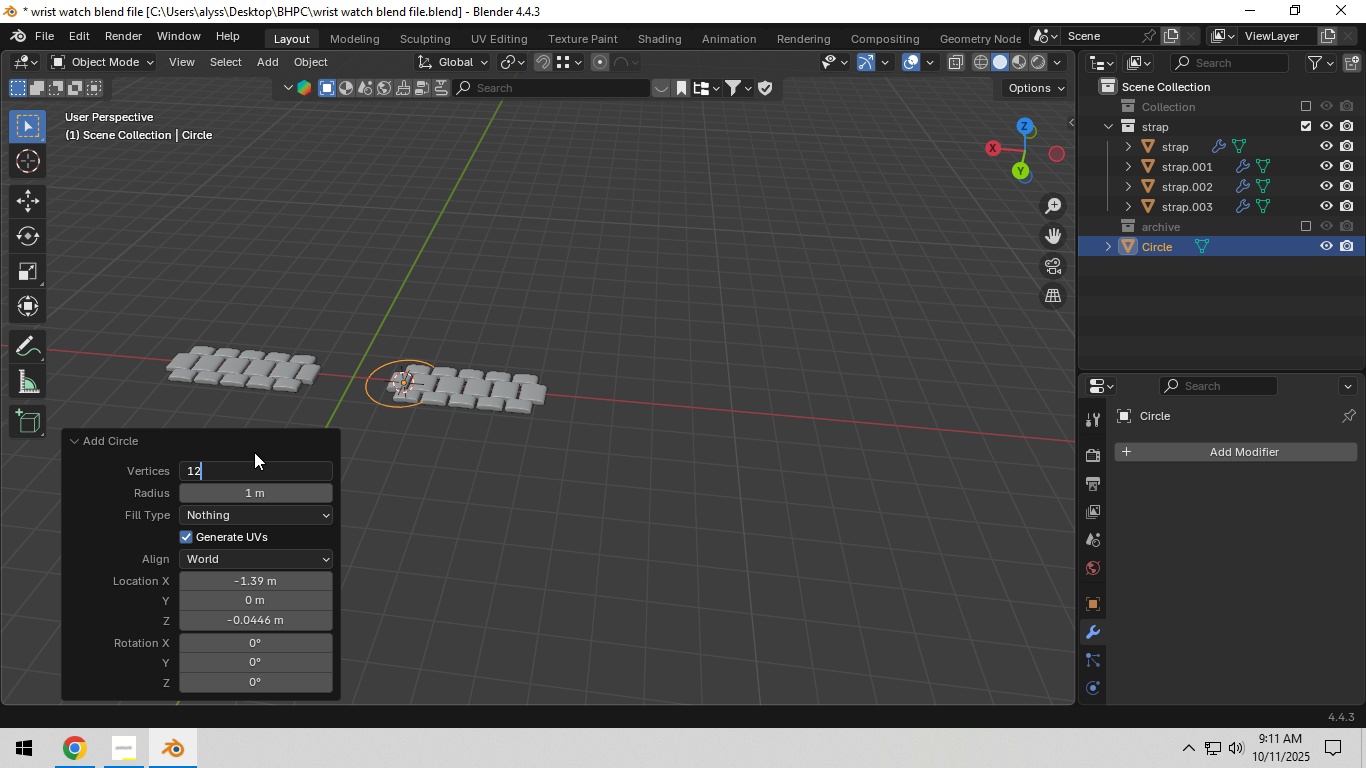 
key(NumpadEnter)
 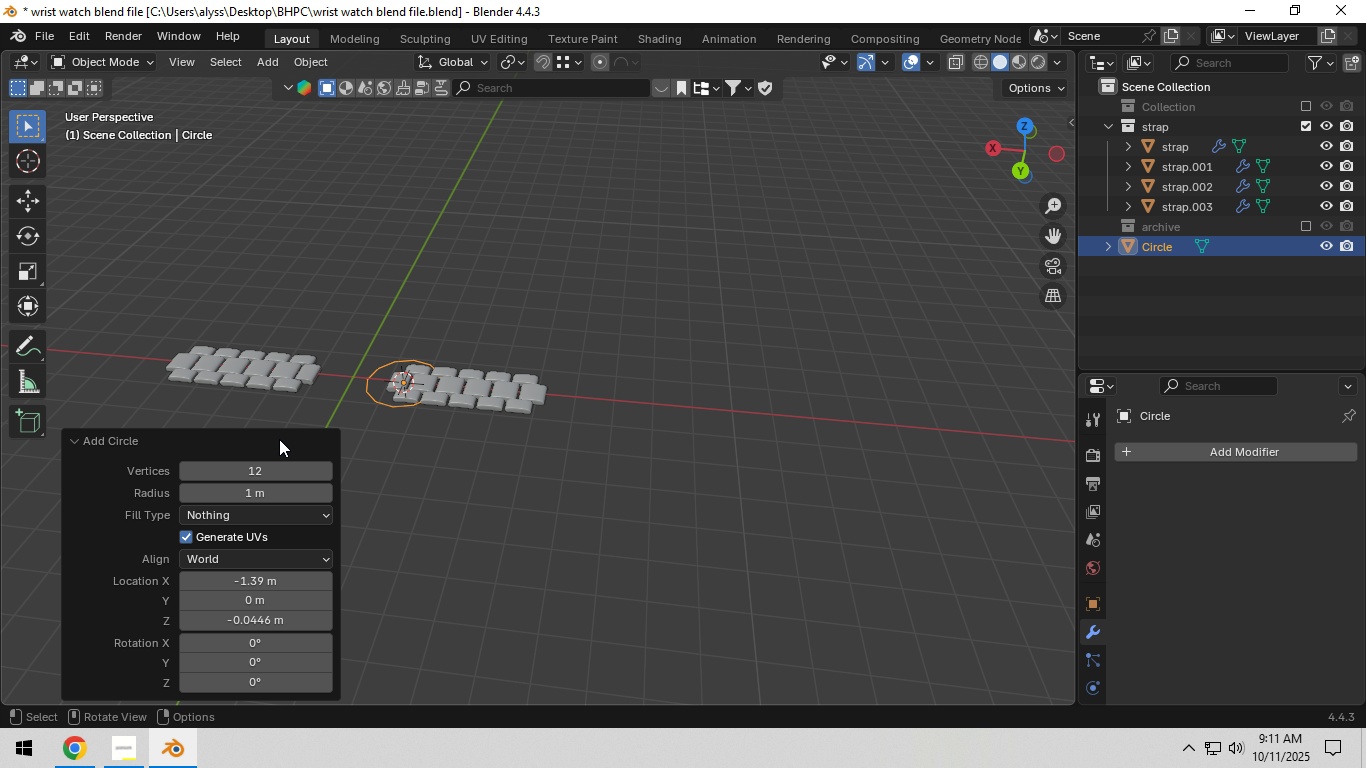 
left_click([282, 462])
 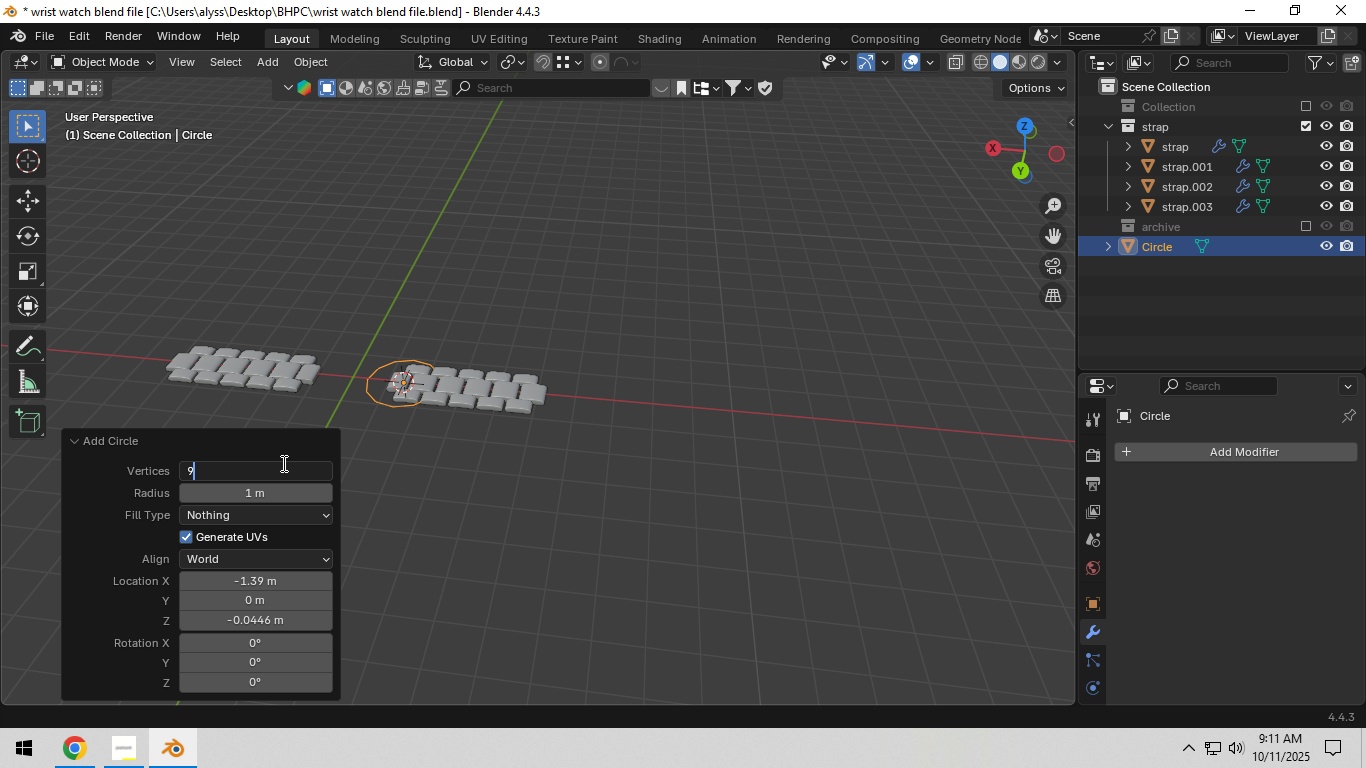 
key(Numpad9)
 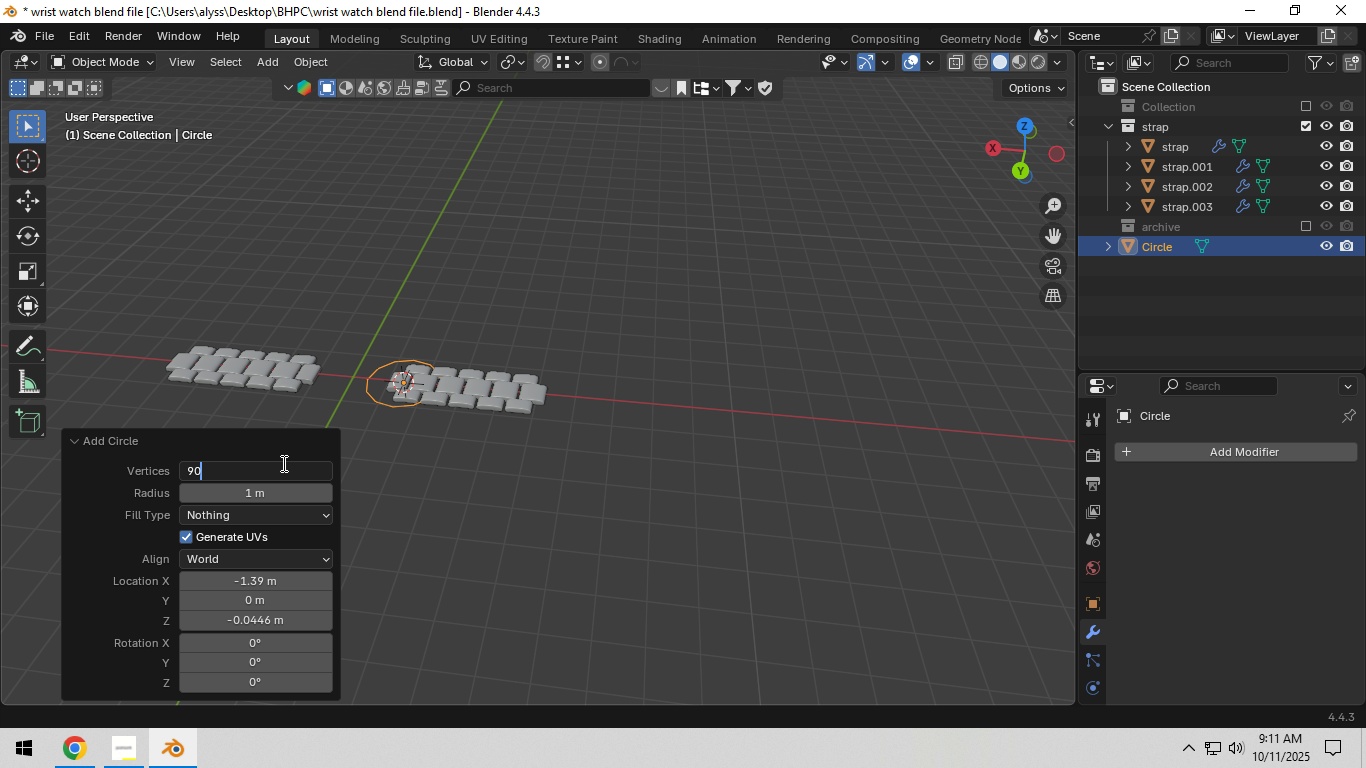 
key(Numpad0)
 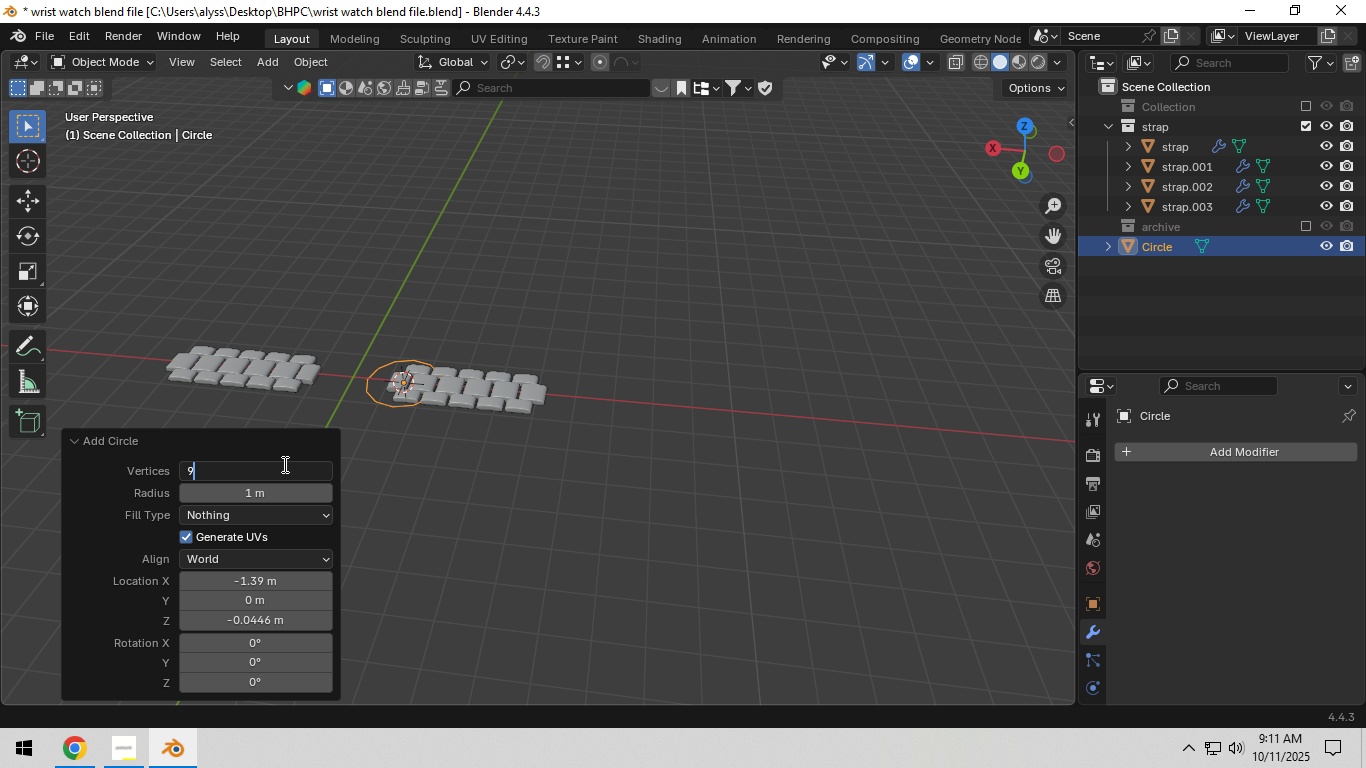 
key(Backspace)
 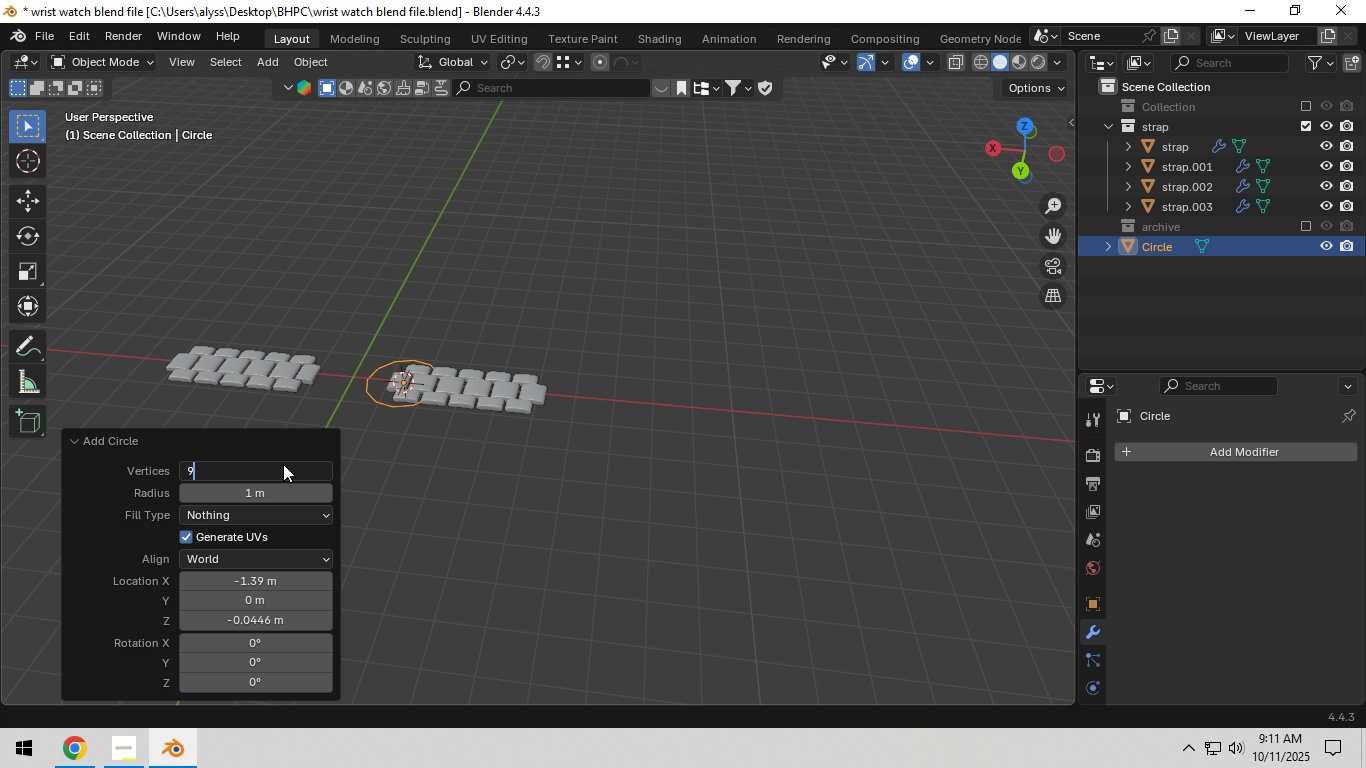 
key(NumpadEnter)
 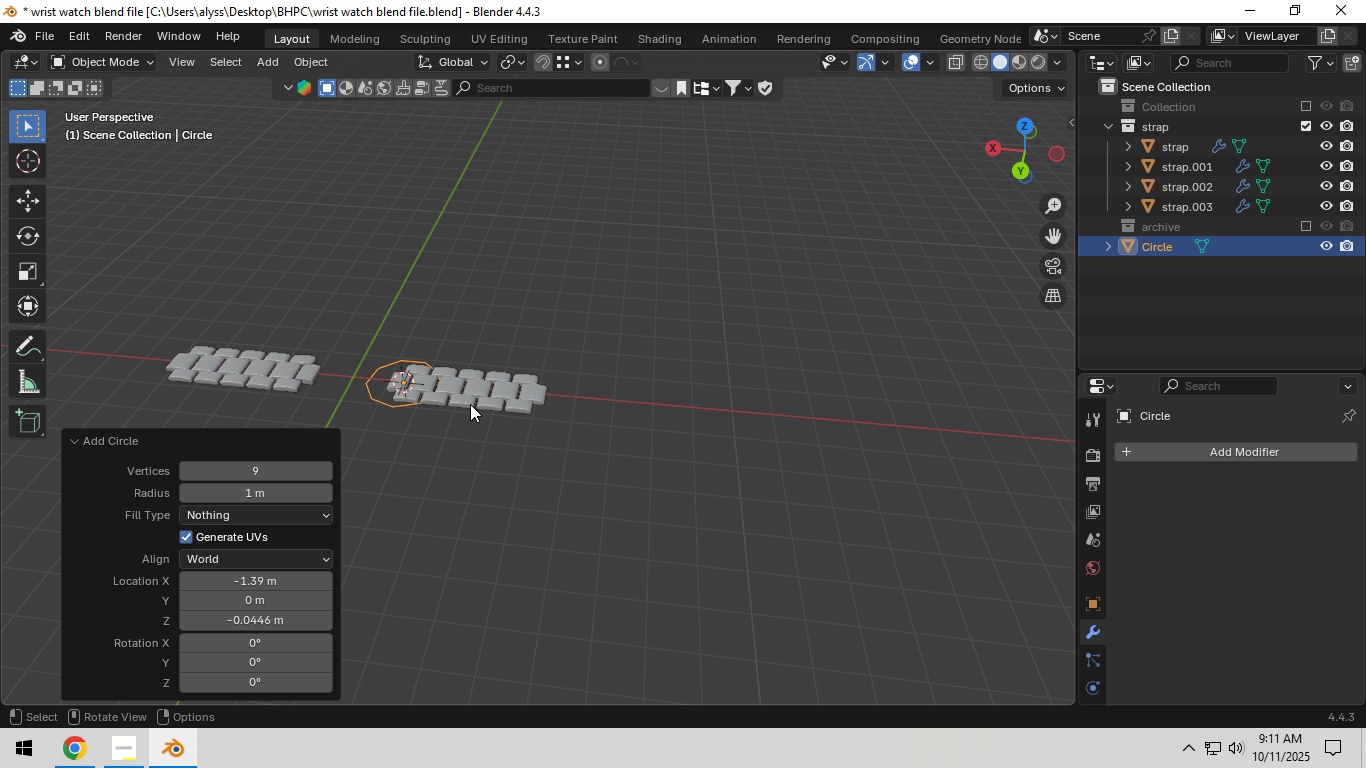 
key(Backquote)
 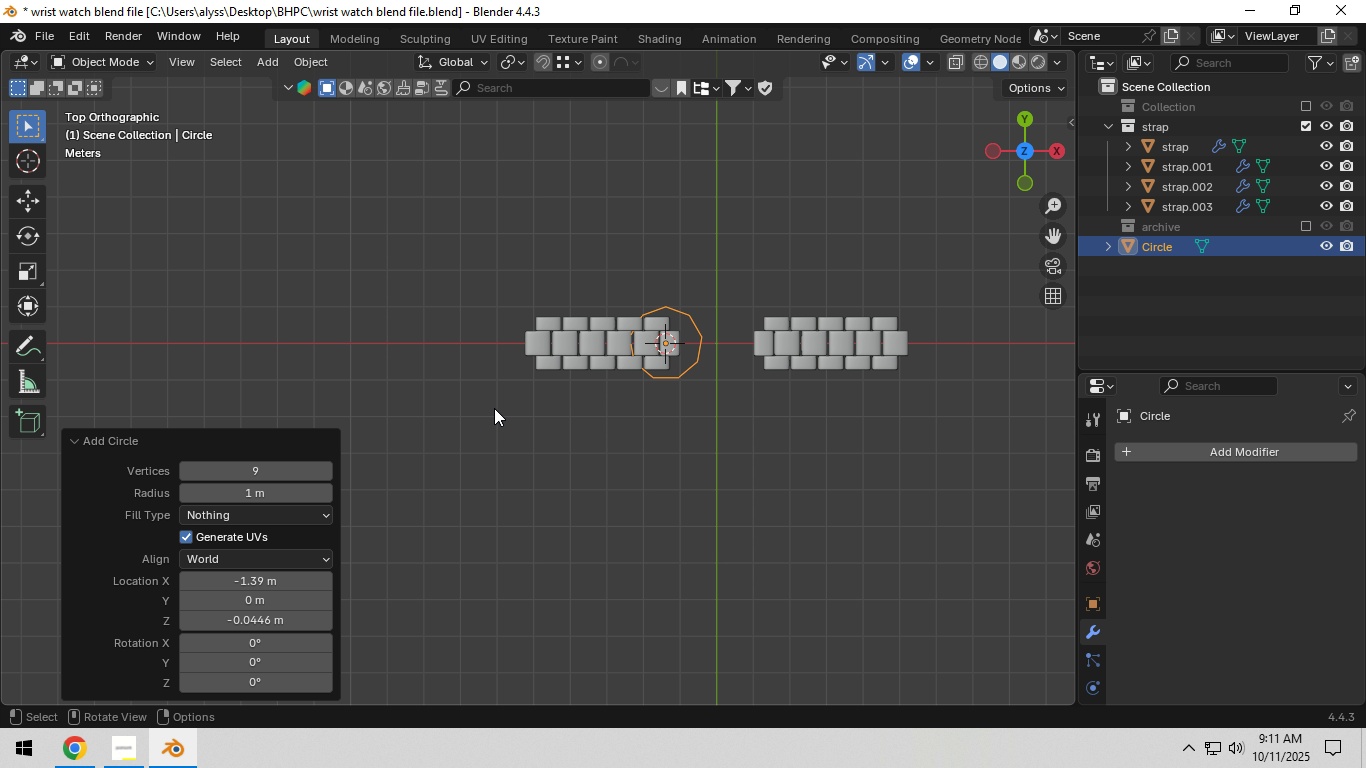 
scroll: coordinate [648, 373], scroll_direction: up, amount: 4.0
 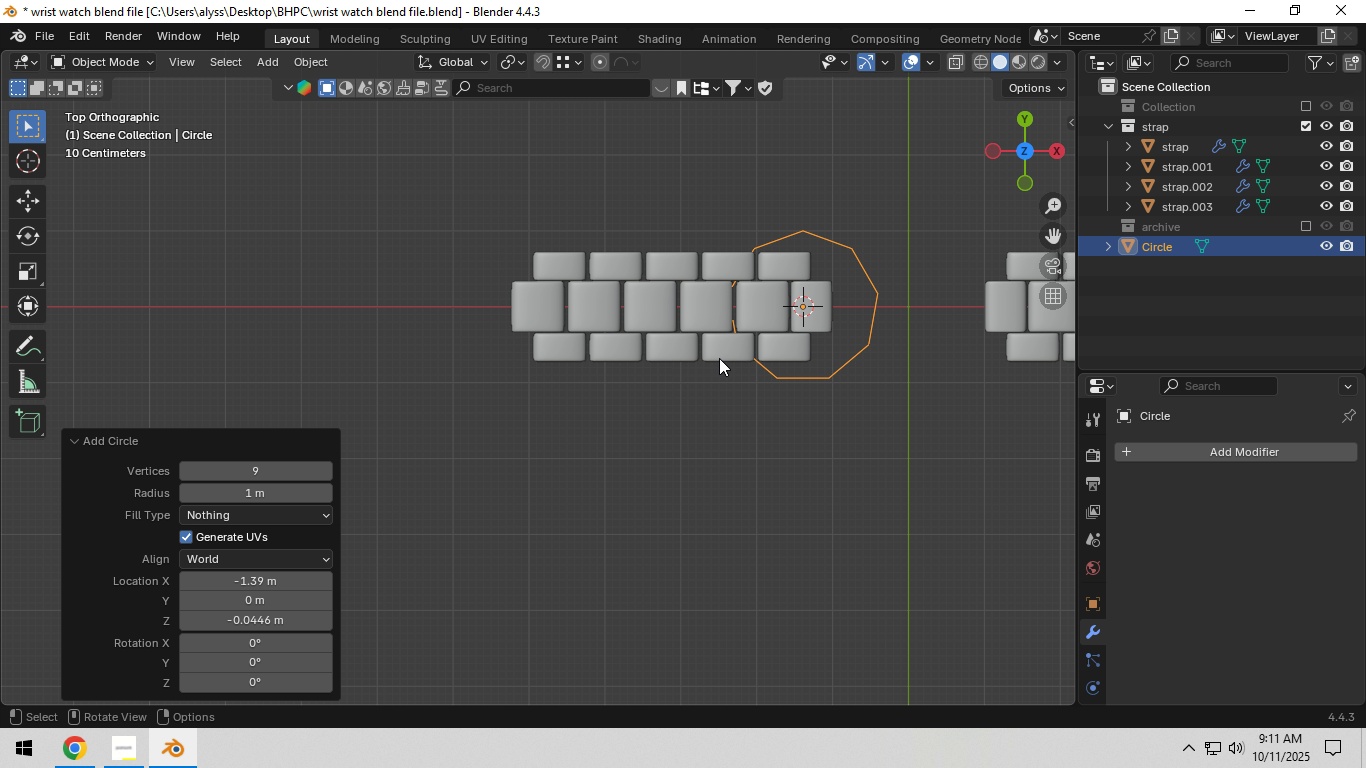 
hold_key(key=ShiftLeft, duration=0.36)
 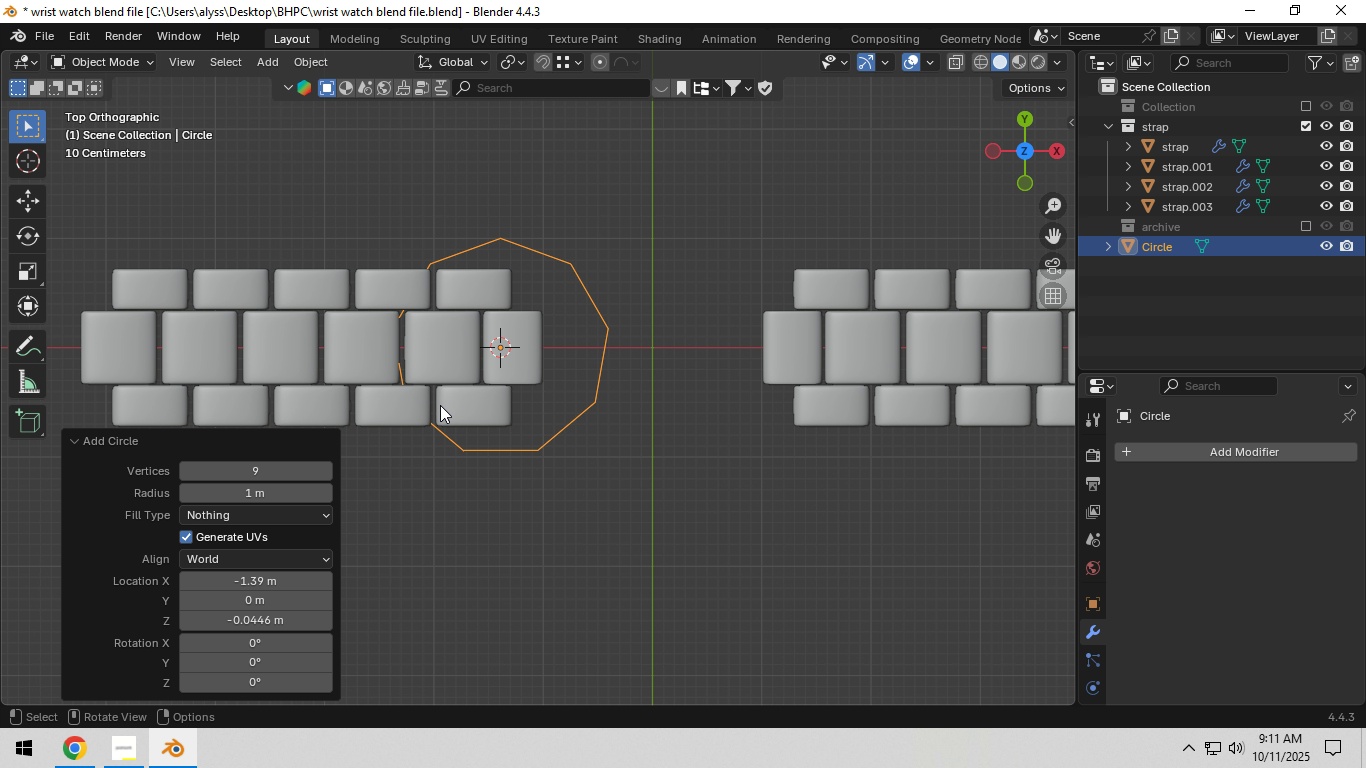 
scroll: coordinate [440, 405], scroll_direction: up, amount: 4.0
 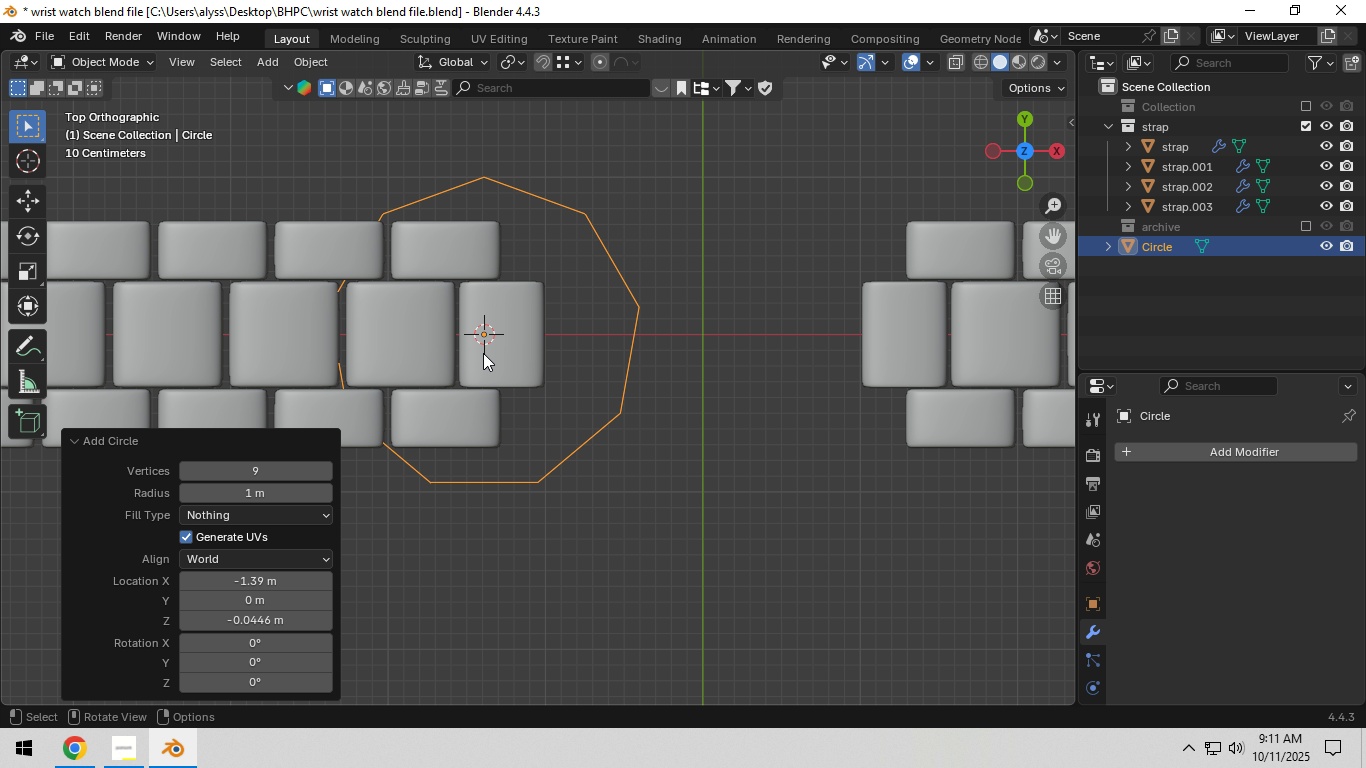 
hold_key(key=ShiftLeft, duration=0.35)
 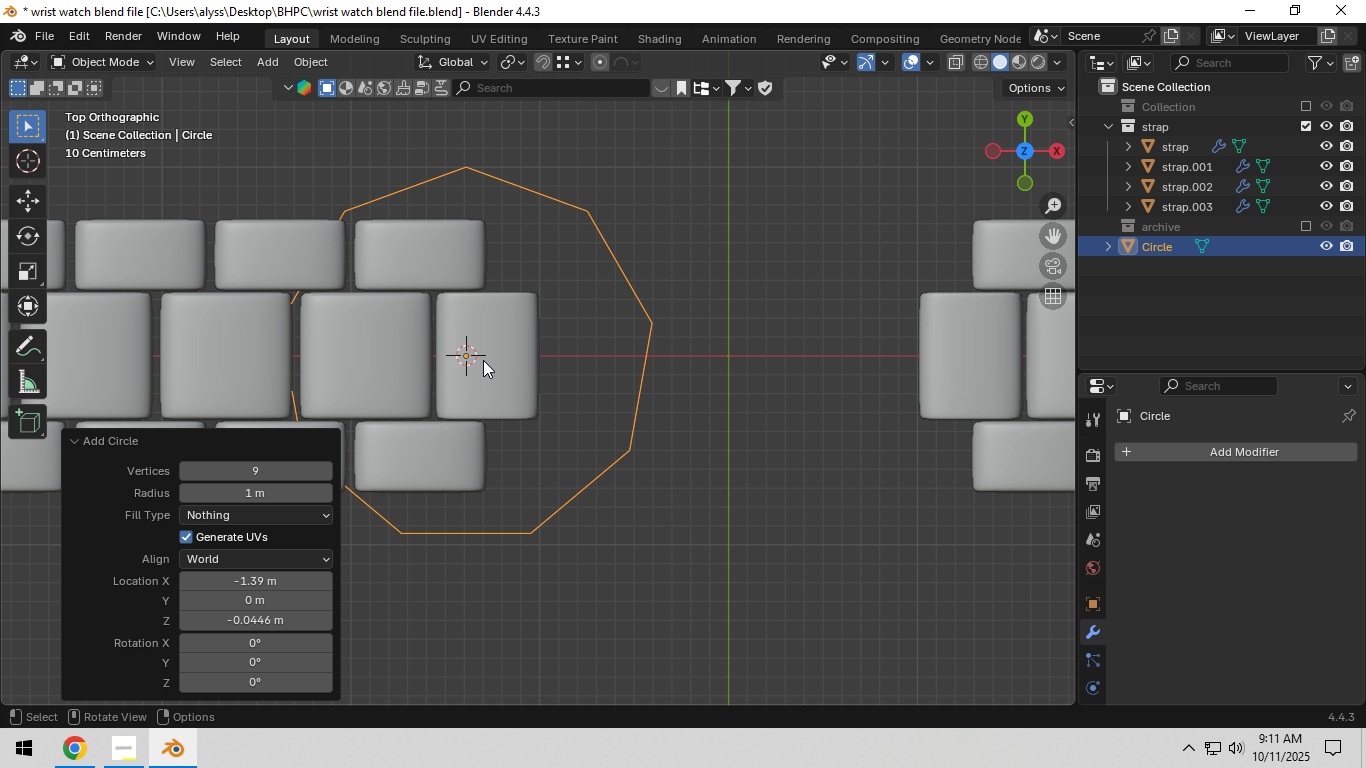 
scroll: coordinate [483, 360], scroll_direction: up, amount: 2.0
 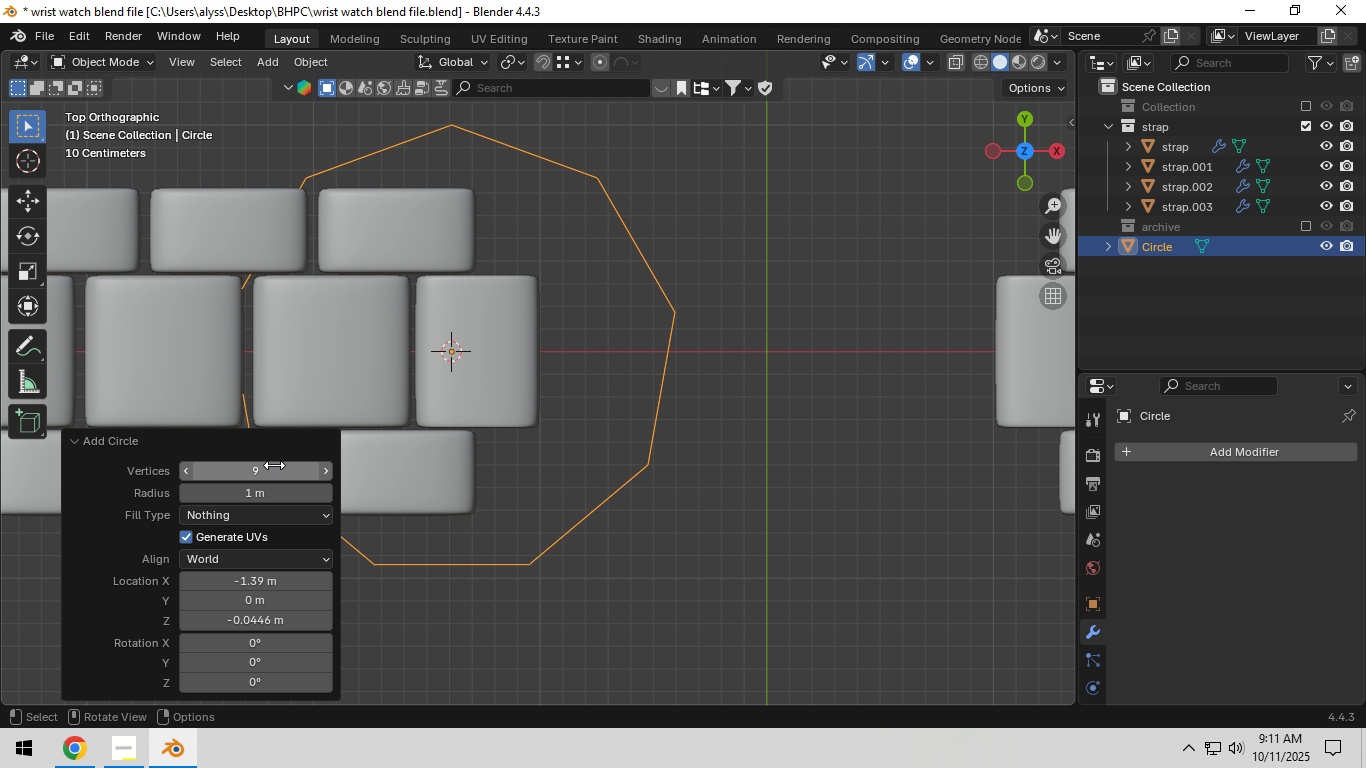 
hold_key(key=ShiftLeft, duration=1.52)
 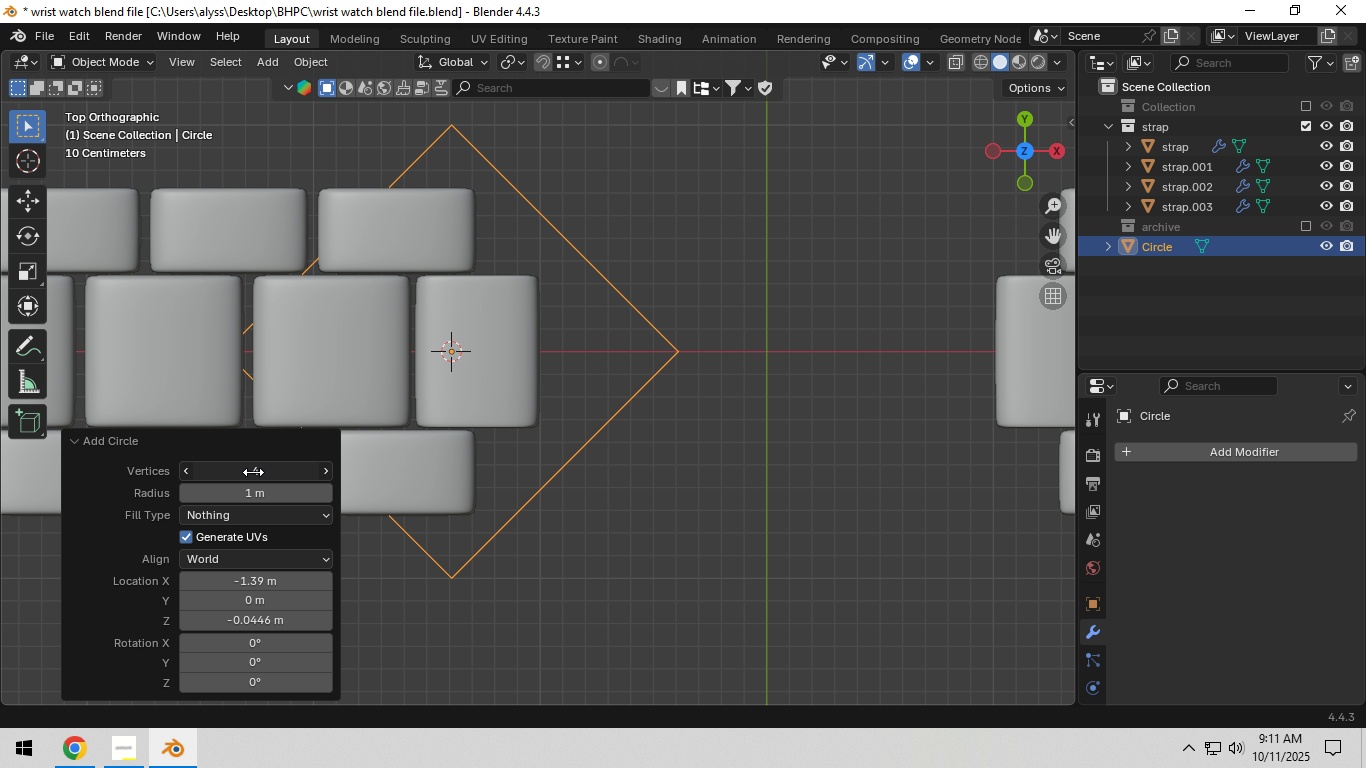 
hold_key(key=ShiftLeft, duration=1.52)
 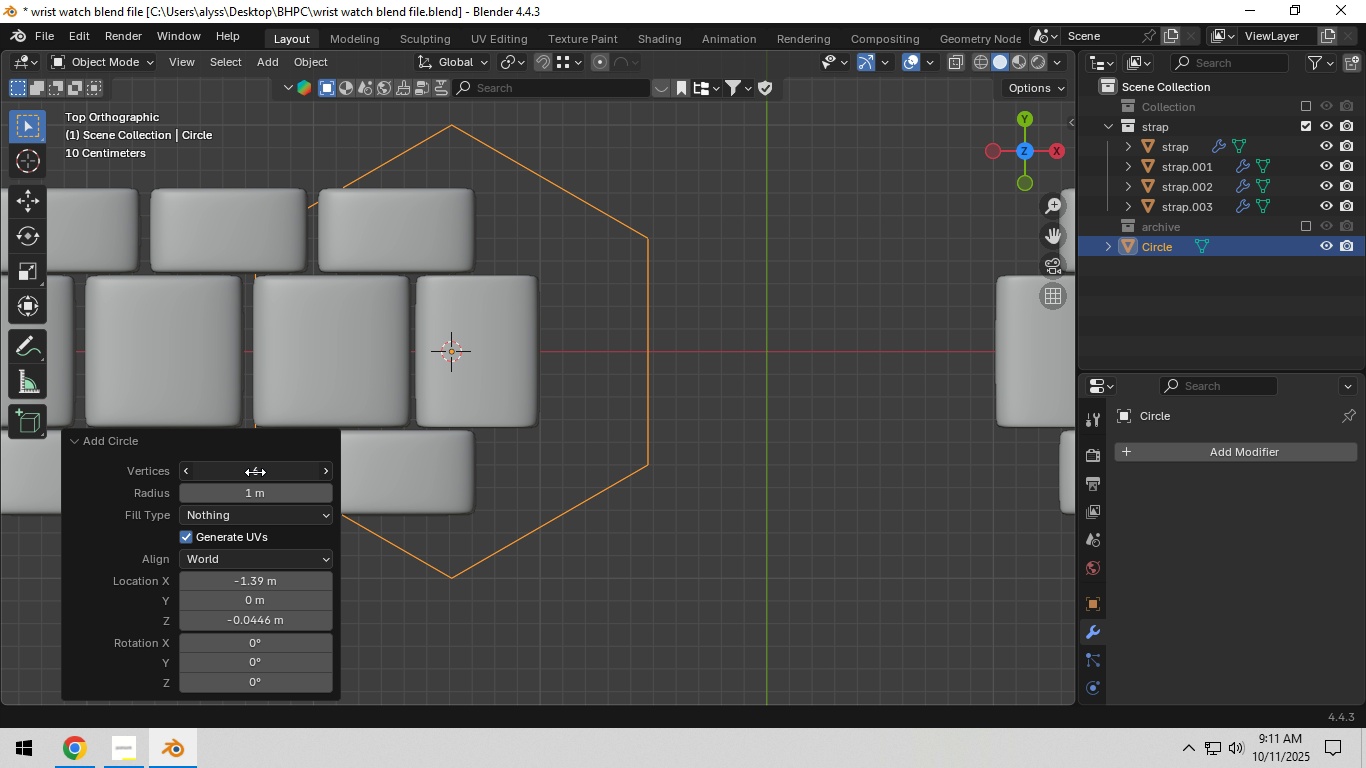 
hold_key(key=ShiftLeft, duration=1.52)
 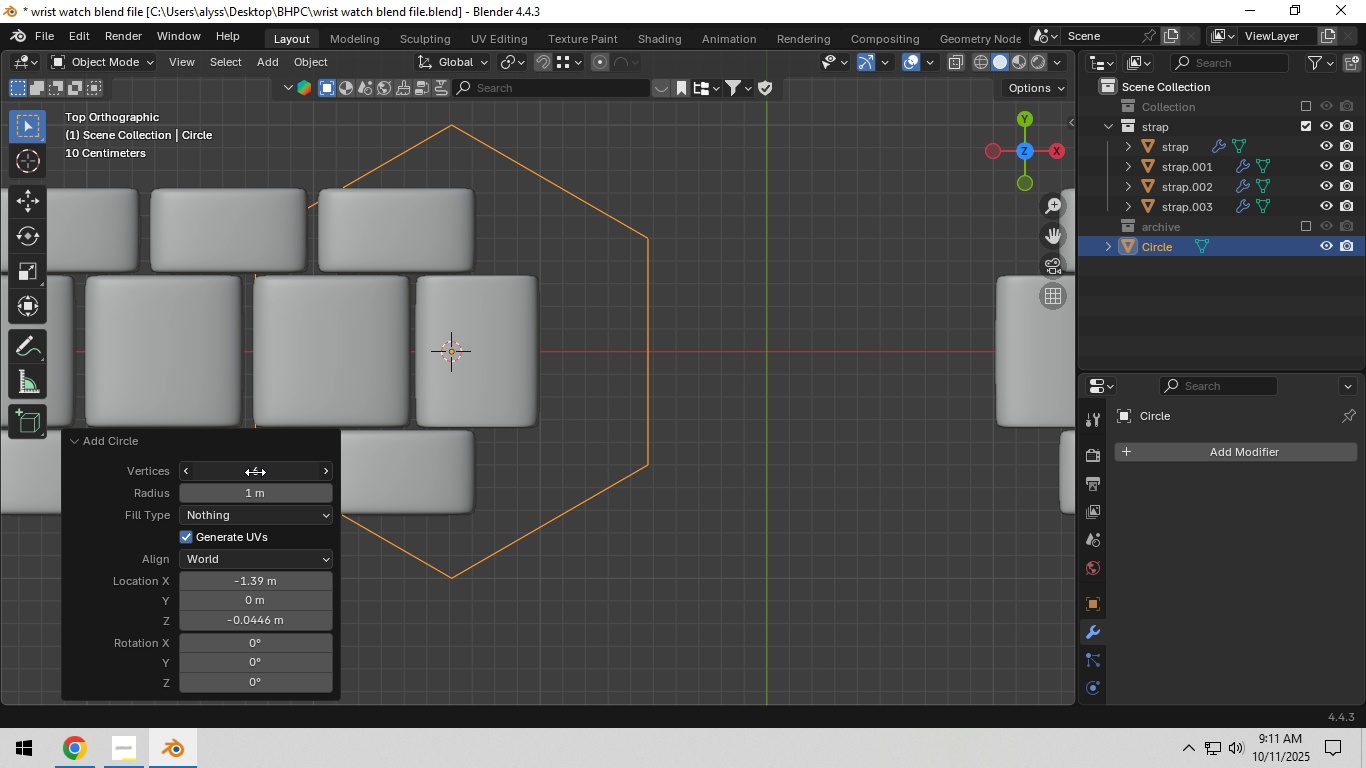 
hold_key(key=ShiftLeft, duration=1.52)
 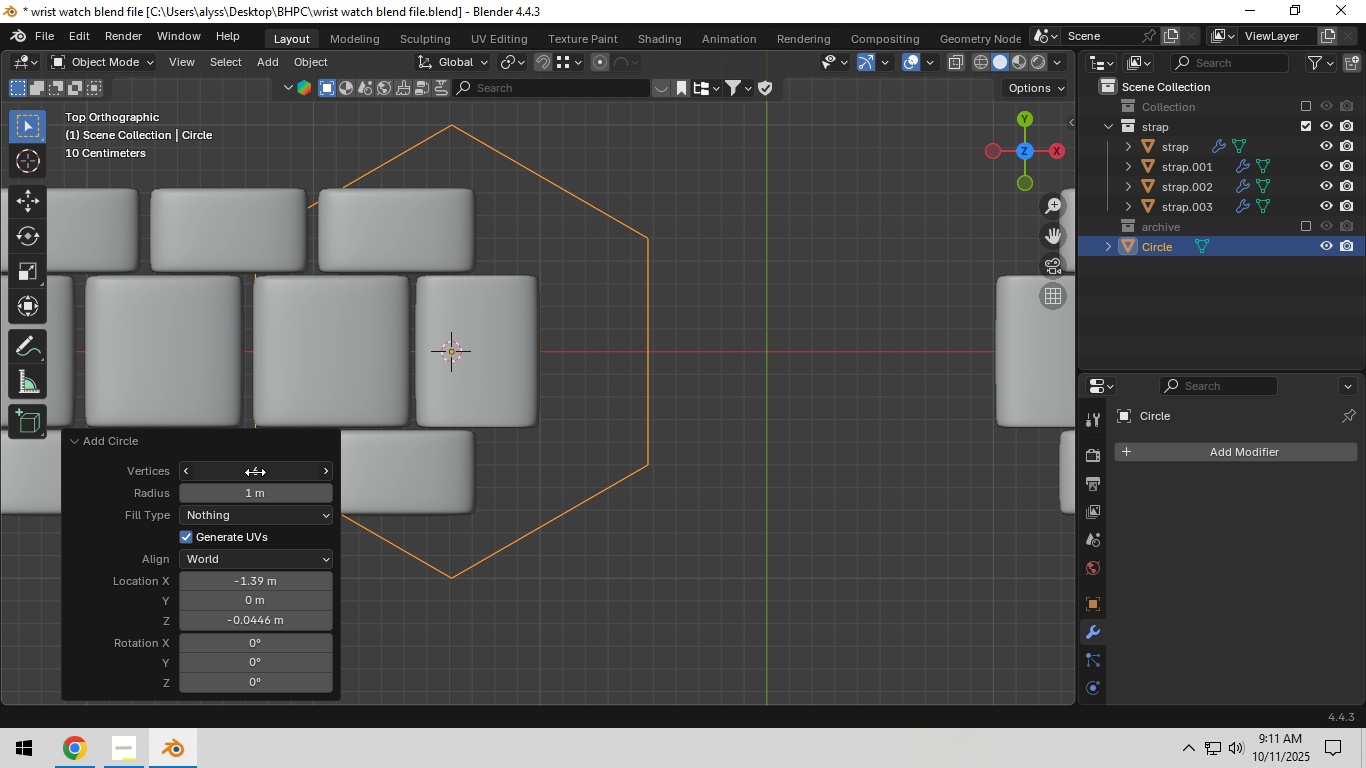 
hold_key(key=ShiftLeft, duration=1.53)
 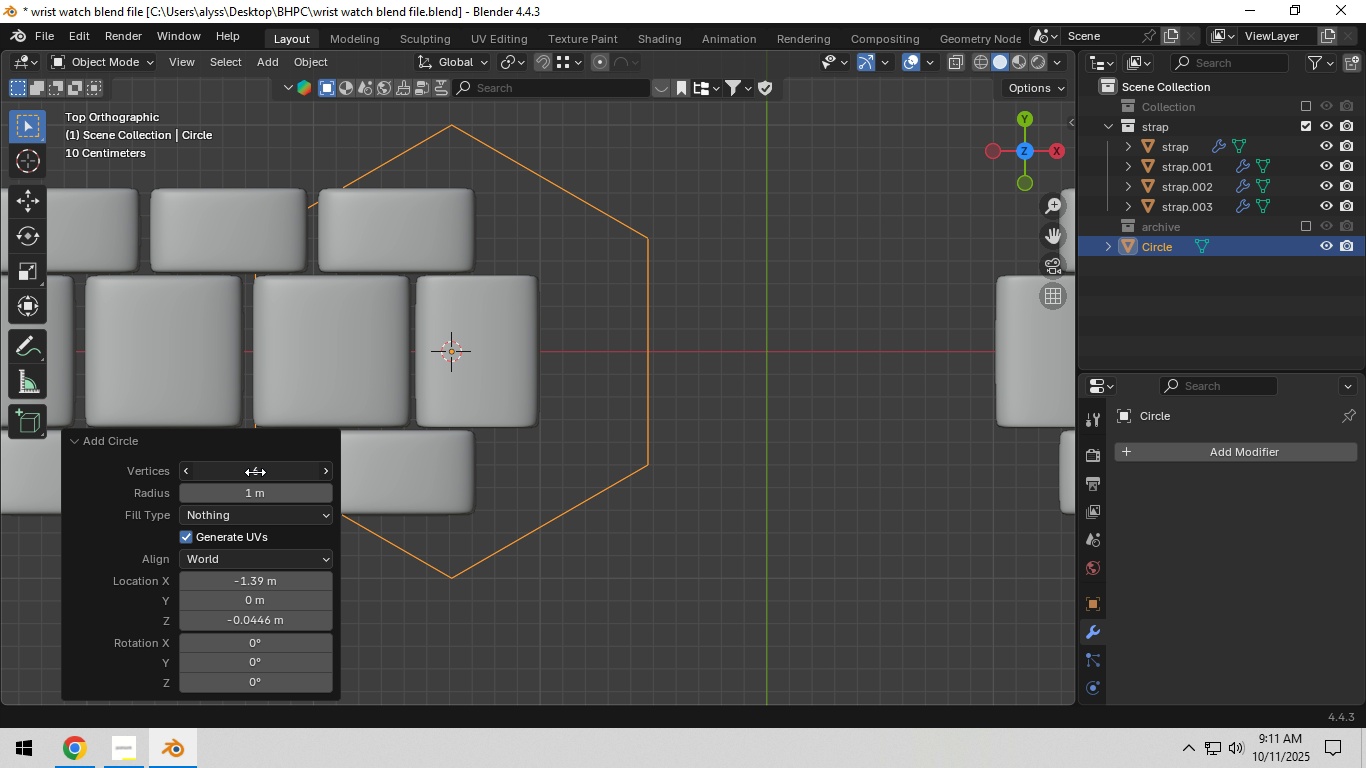 
hold_key(key=ShiftLeft, duration=1.51)
 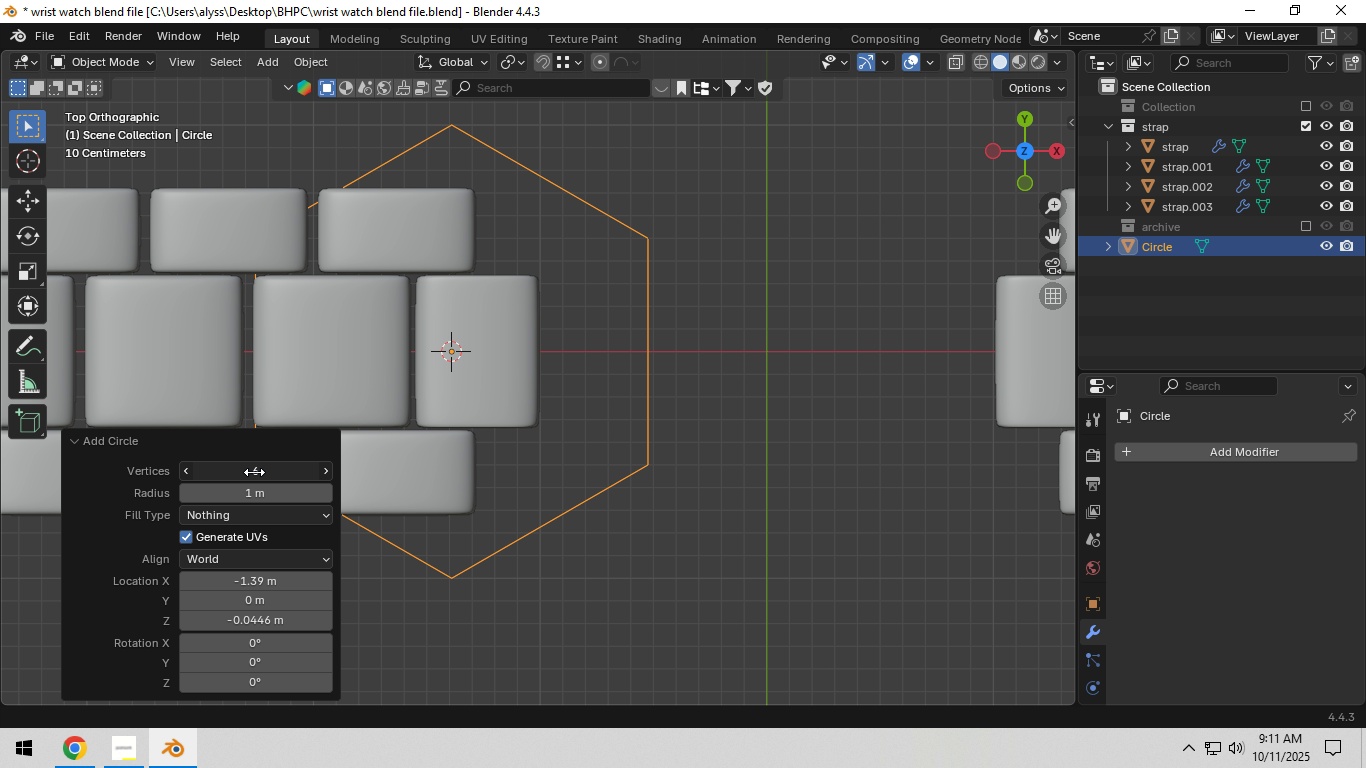 
hold_key(key=ShiftLeft, duration=1.53)
 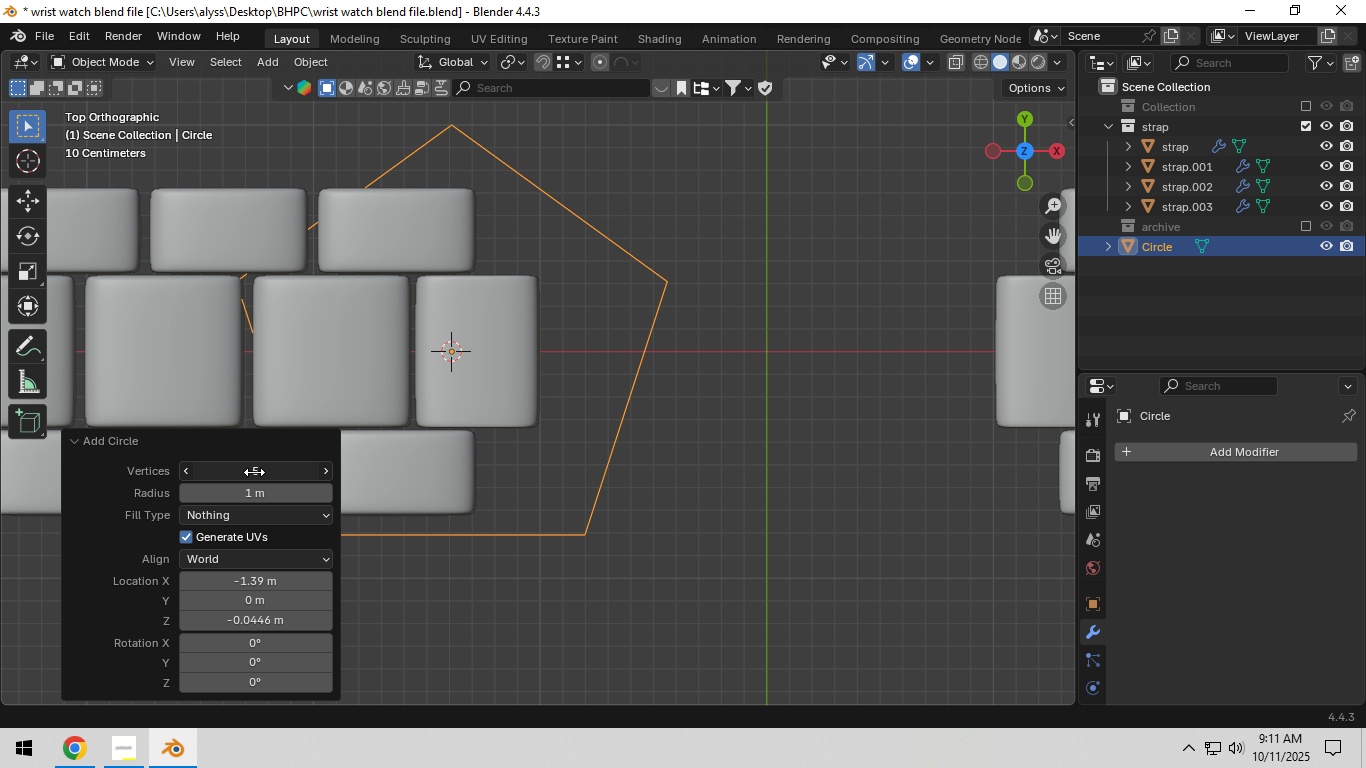 
hold_key(key=ShiftLeft, duration=1.51)
 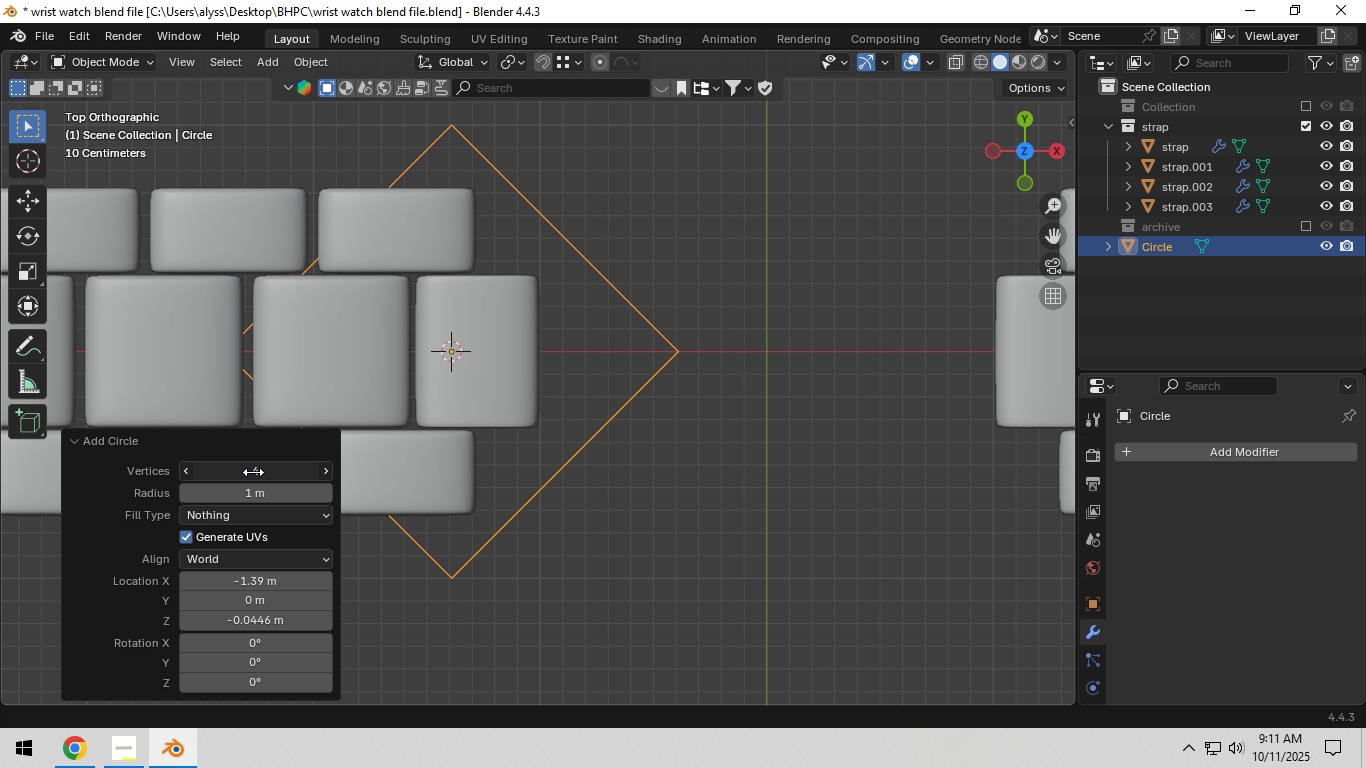 
hold_key(key=ShiftLeft, duration=1.52)
 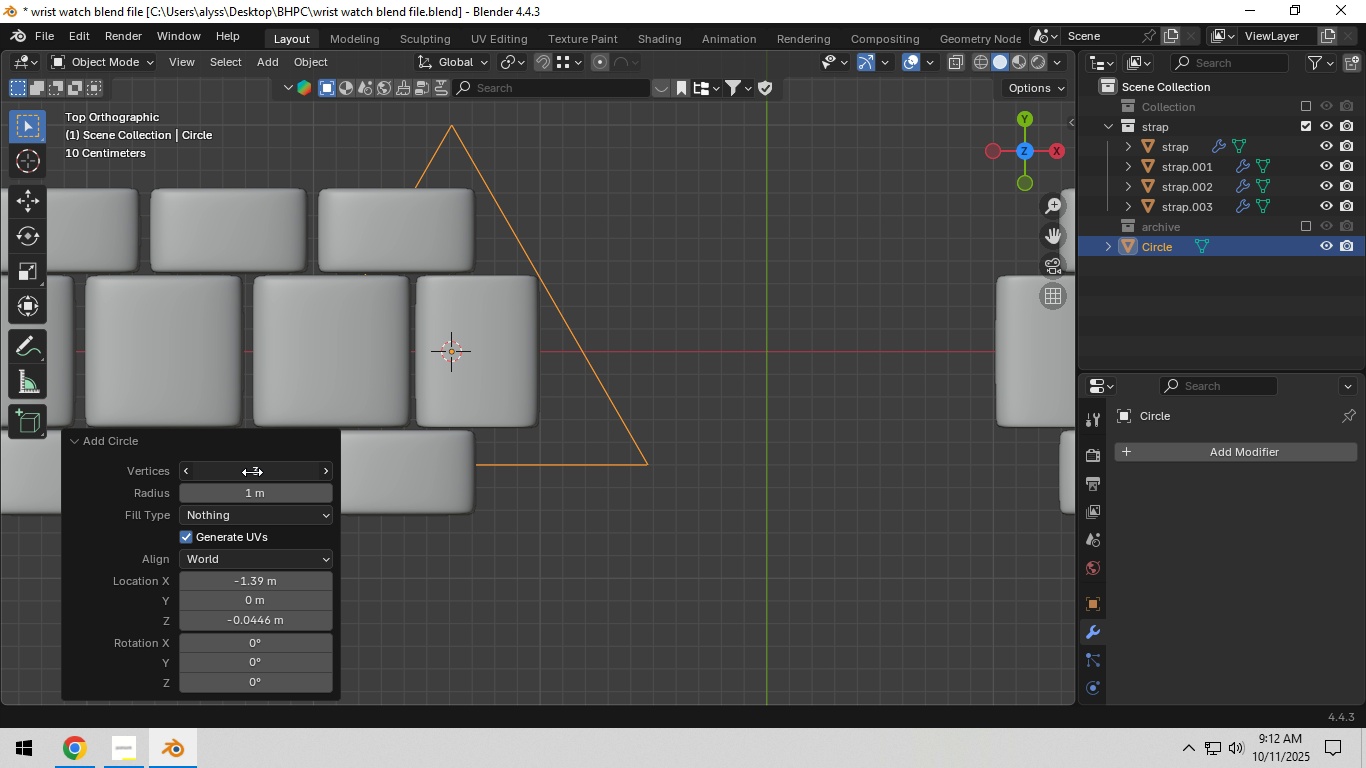 
hold_key(key=ShiftLeft, duration=1.51)
 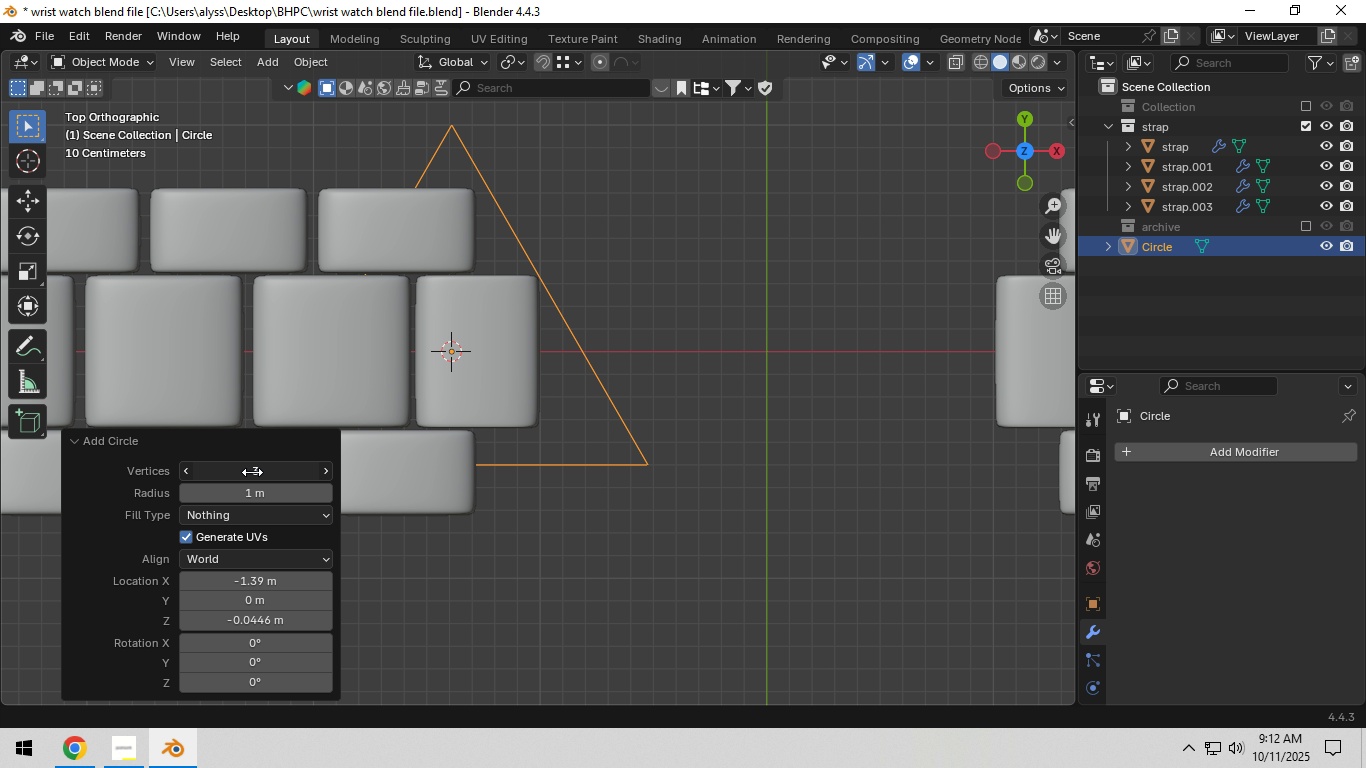 
hold_key(key=ShiftLeft, duration=1.31)
 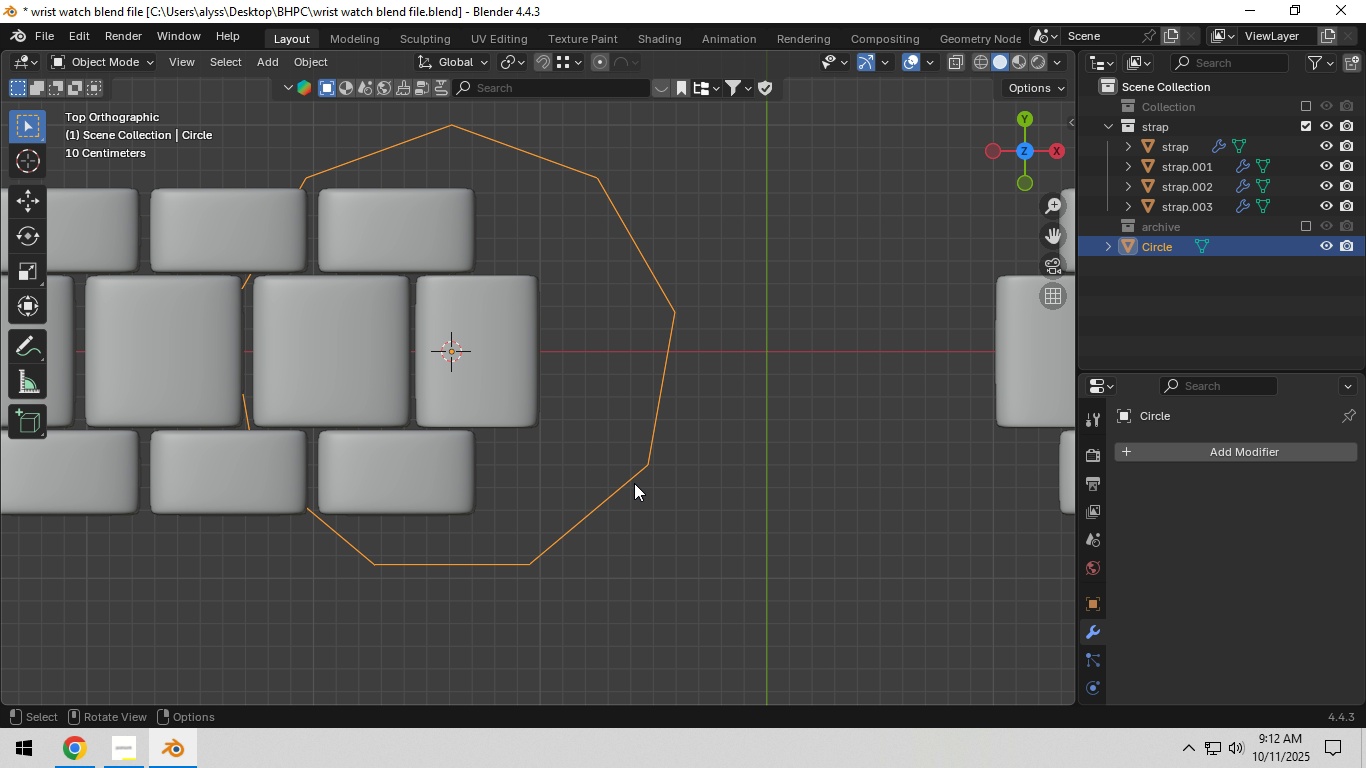 
left_click([634, 483])
 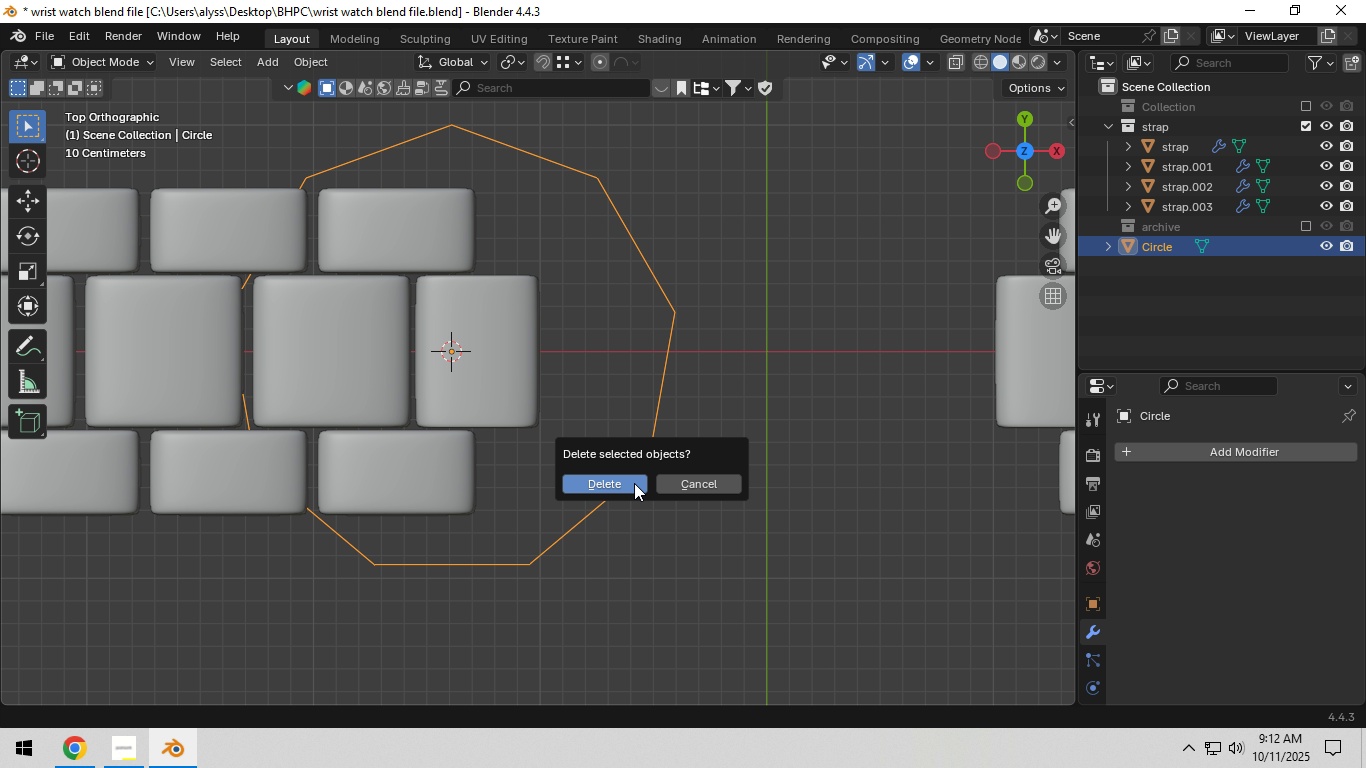 
key(X)
 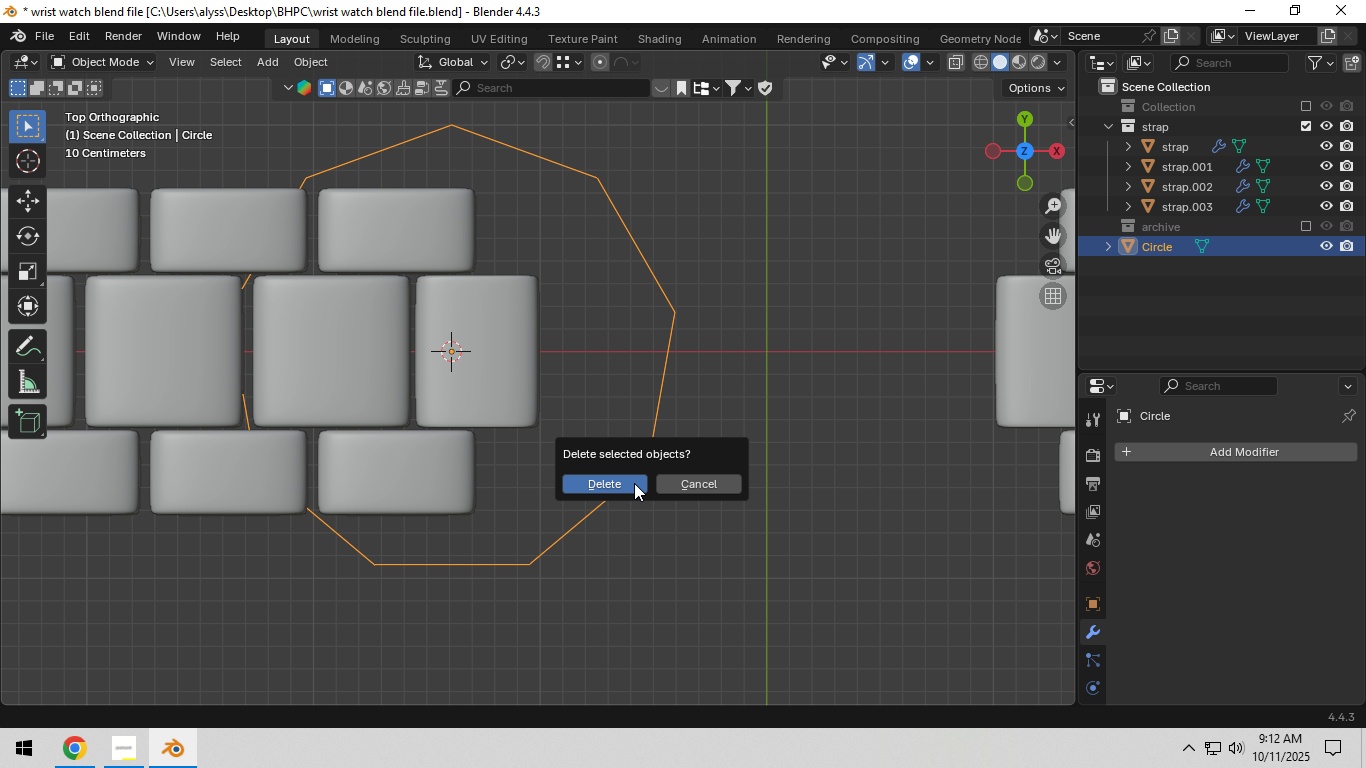 
left_click([634, 483])
 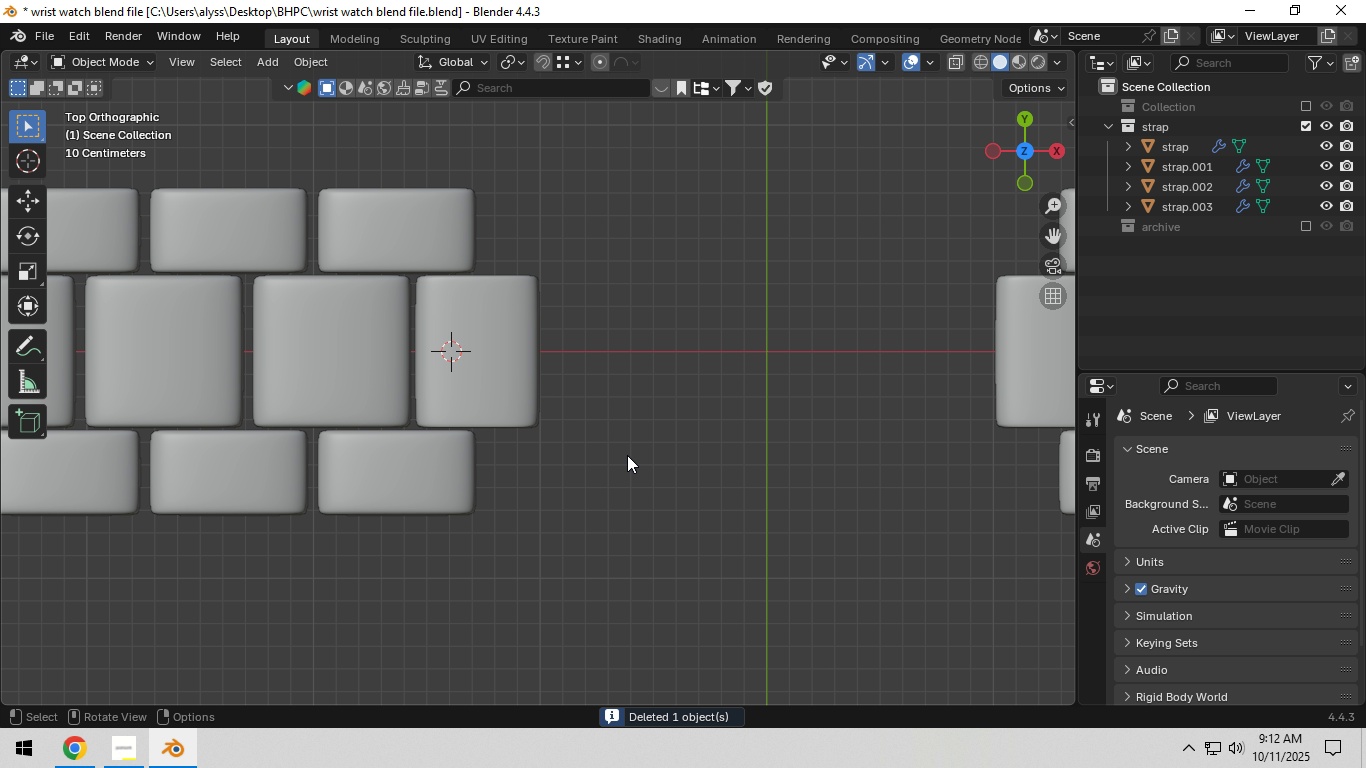 
key(Shift+ShiftLeft)
 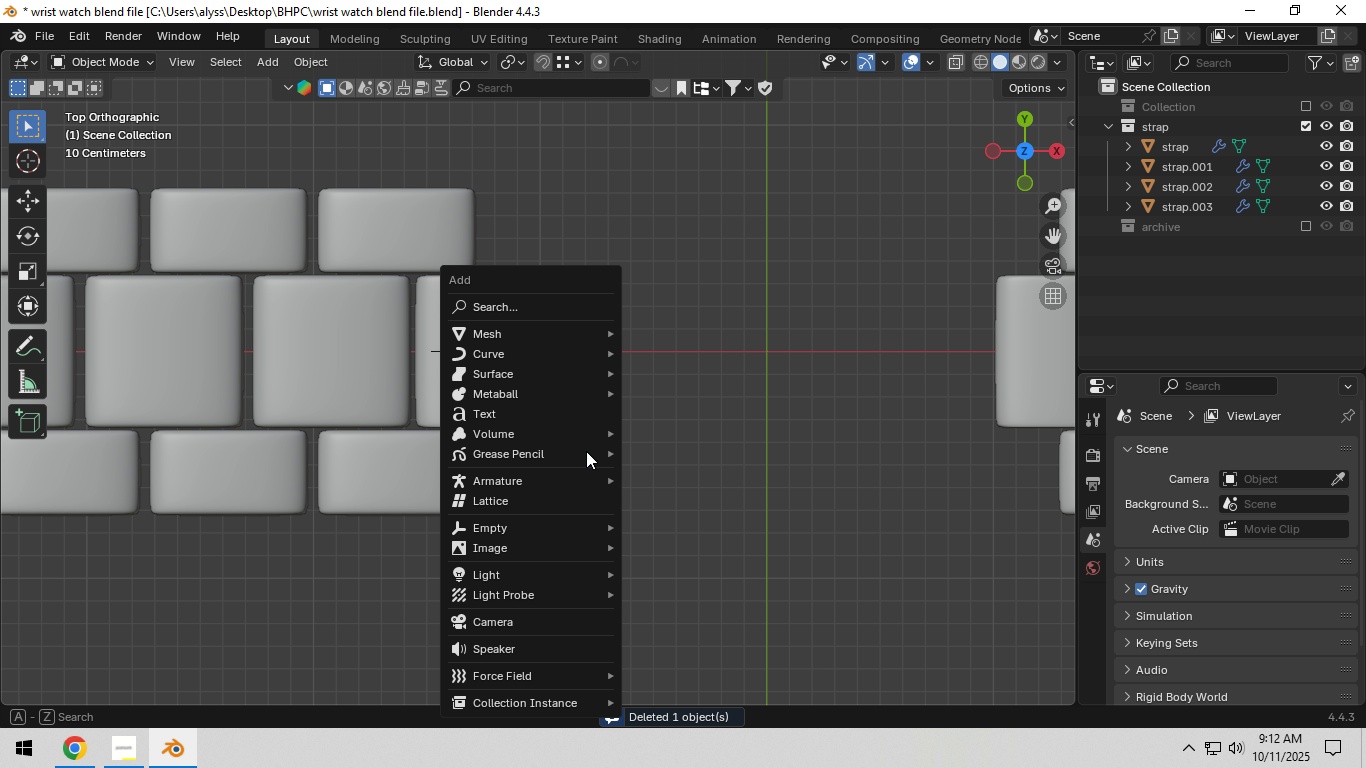 
key(Shift+A)
 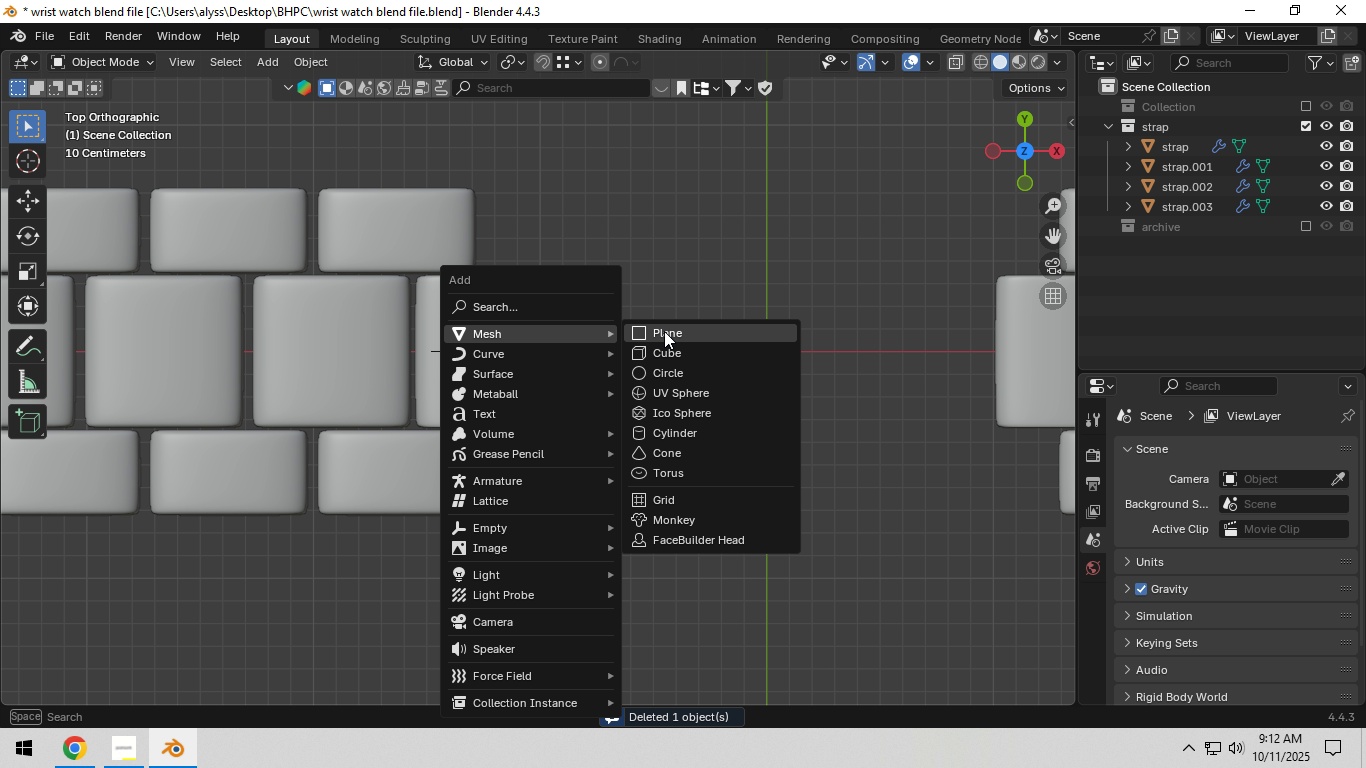 
left_click([664, 331])
 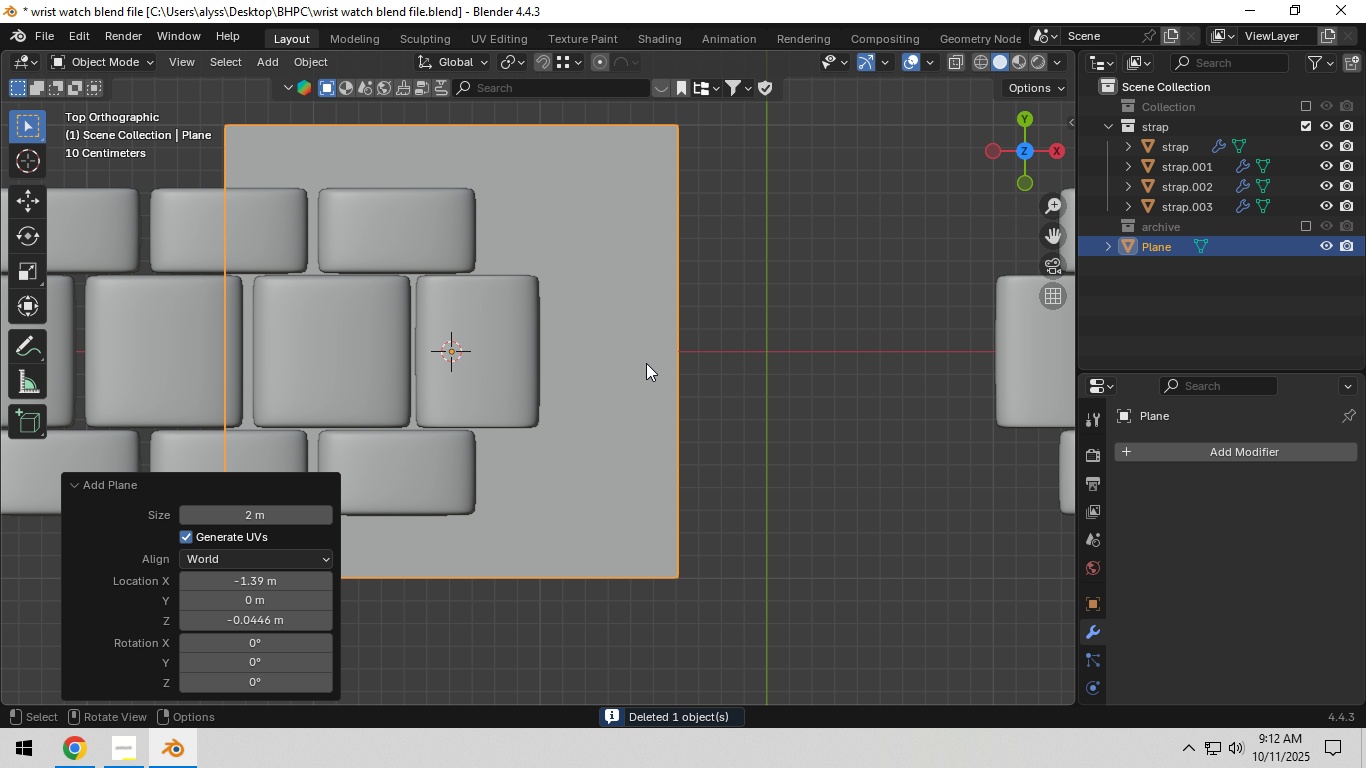 
scroll: coordinate [646, 364], scroll_direction: down, amount: 4.0
 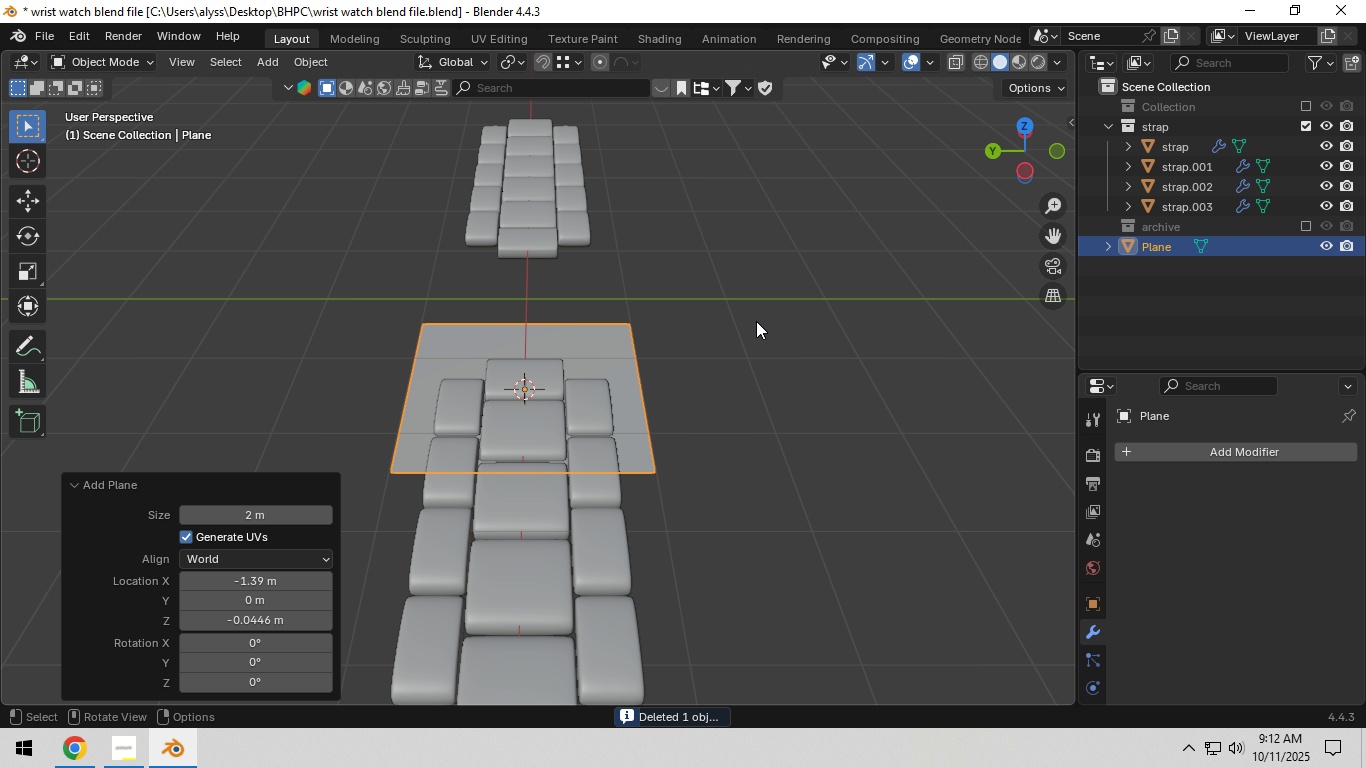 
key(R)
 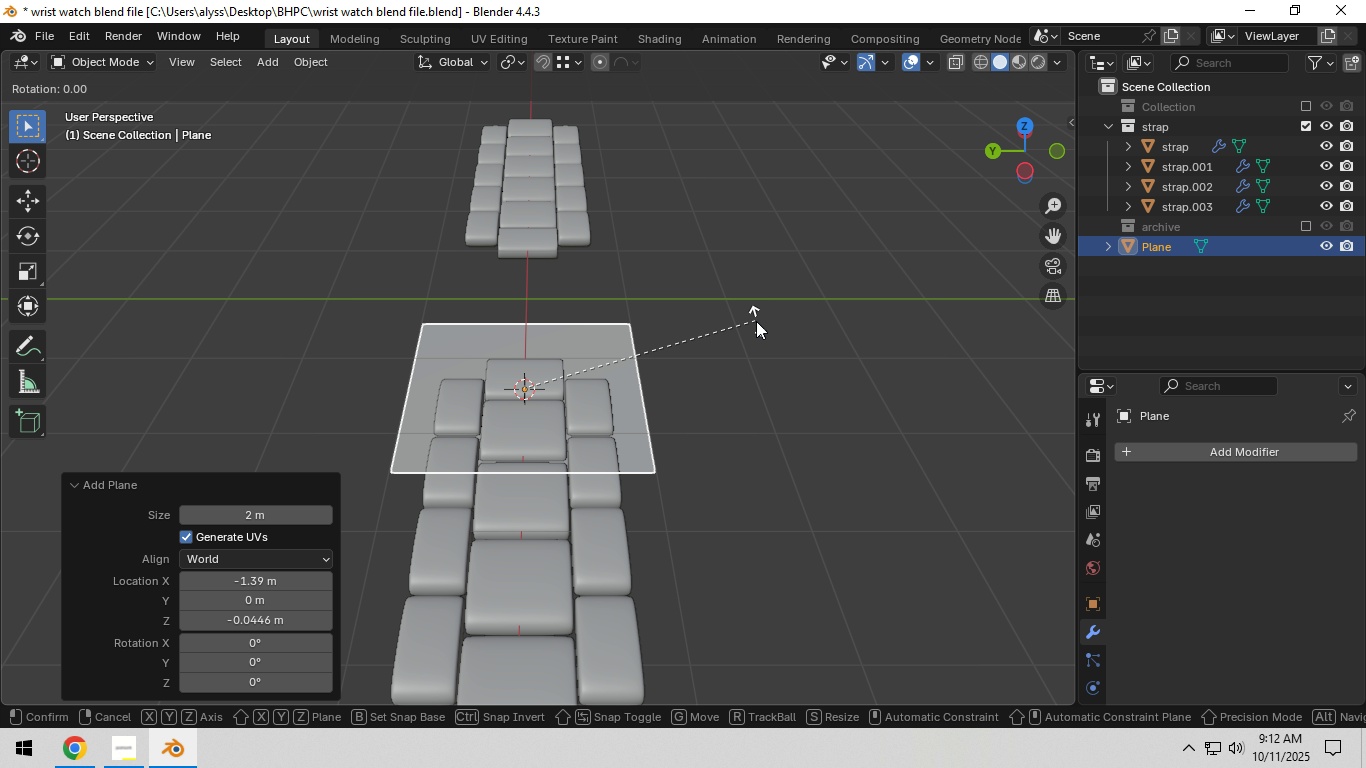 
type(y90)
key(NumpadEnter)
type(rz90)
key(NumpadEnter)
 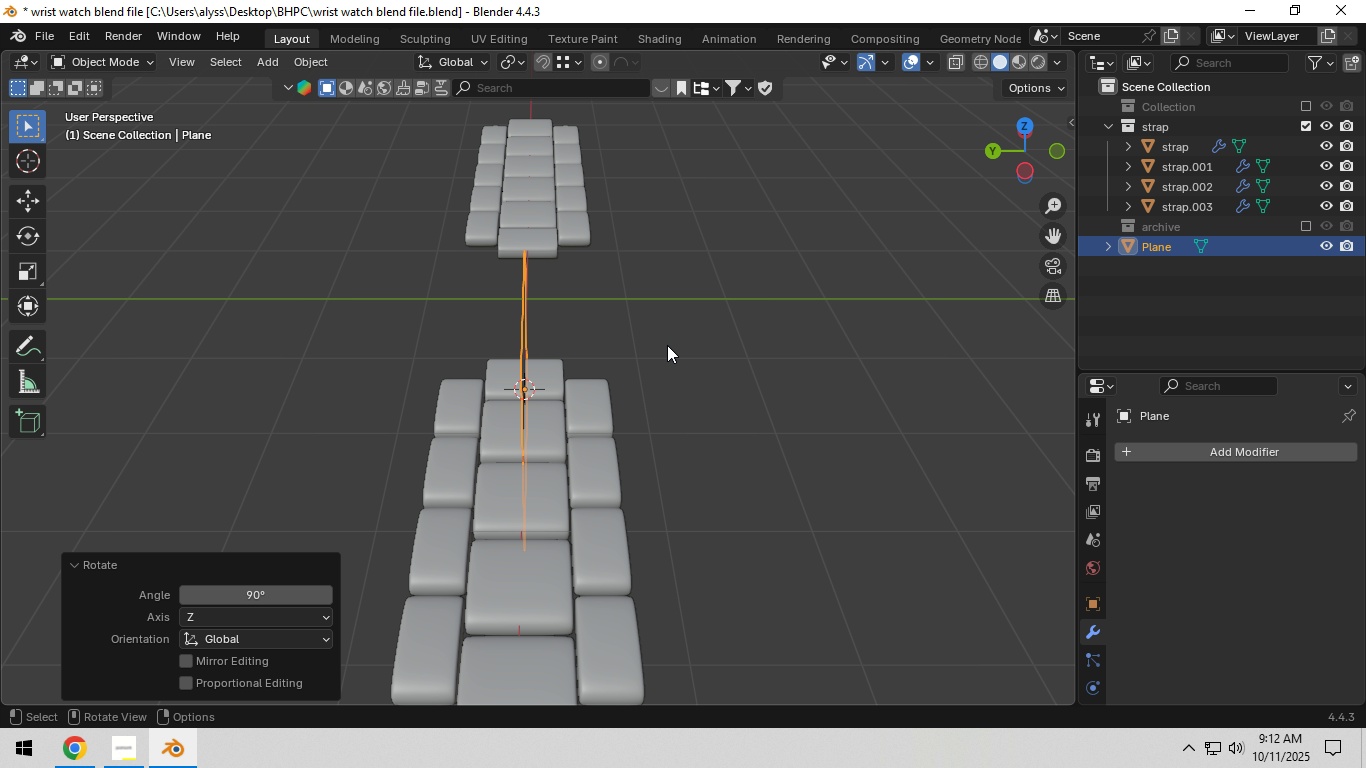 
hold_key(key=Backquote, duration=0.33)
 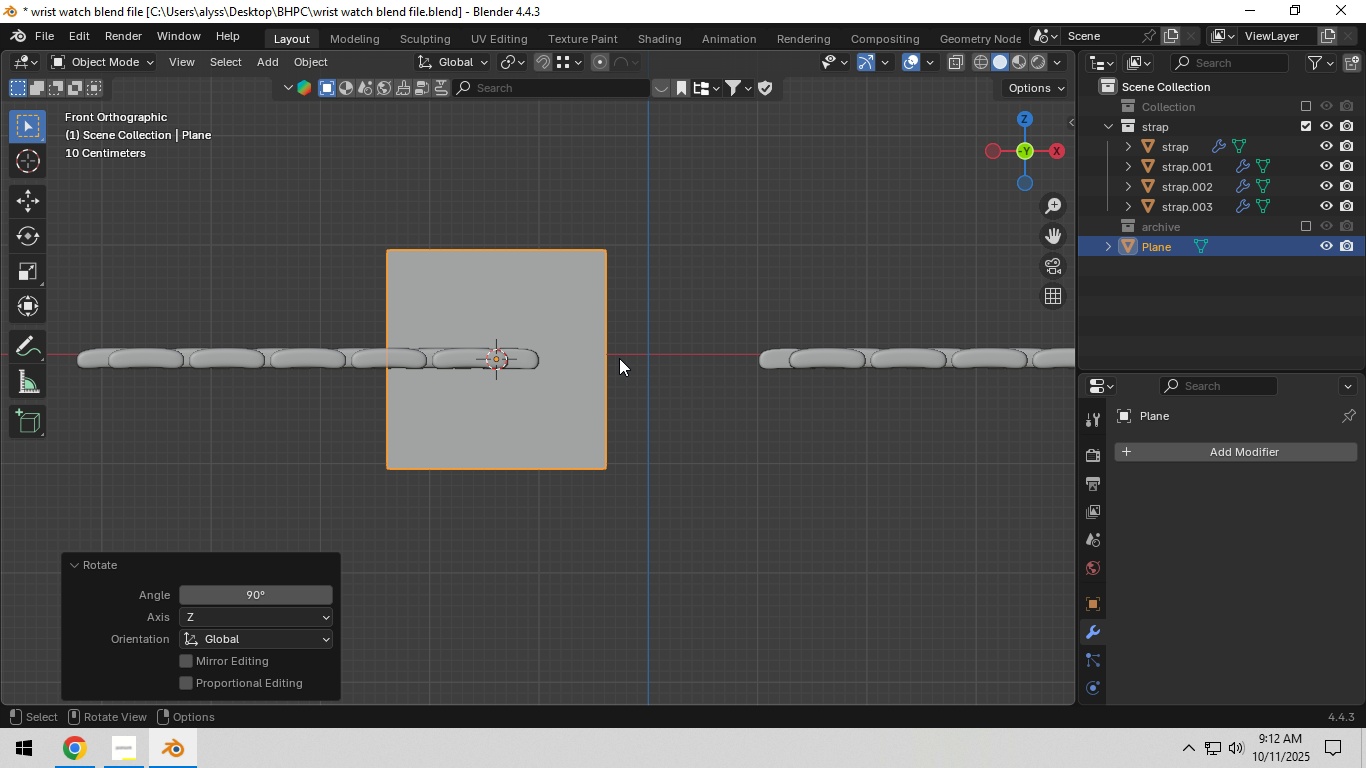 
hold_key(key=ShiftLeft, duration=0.52)
 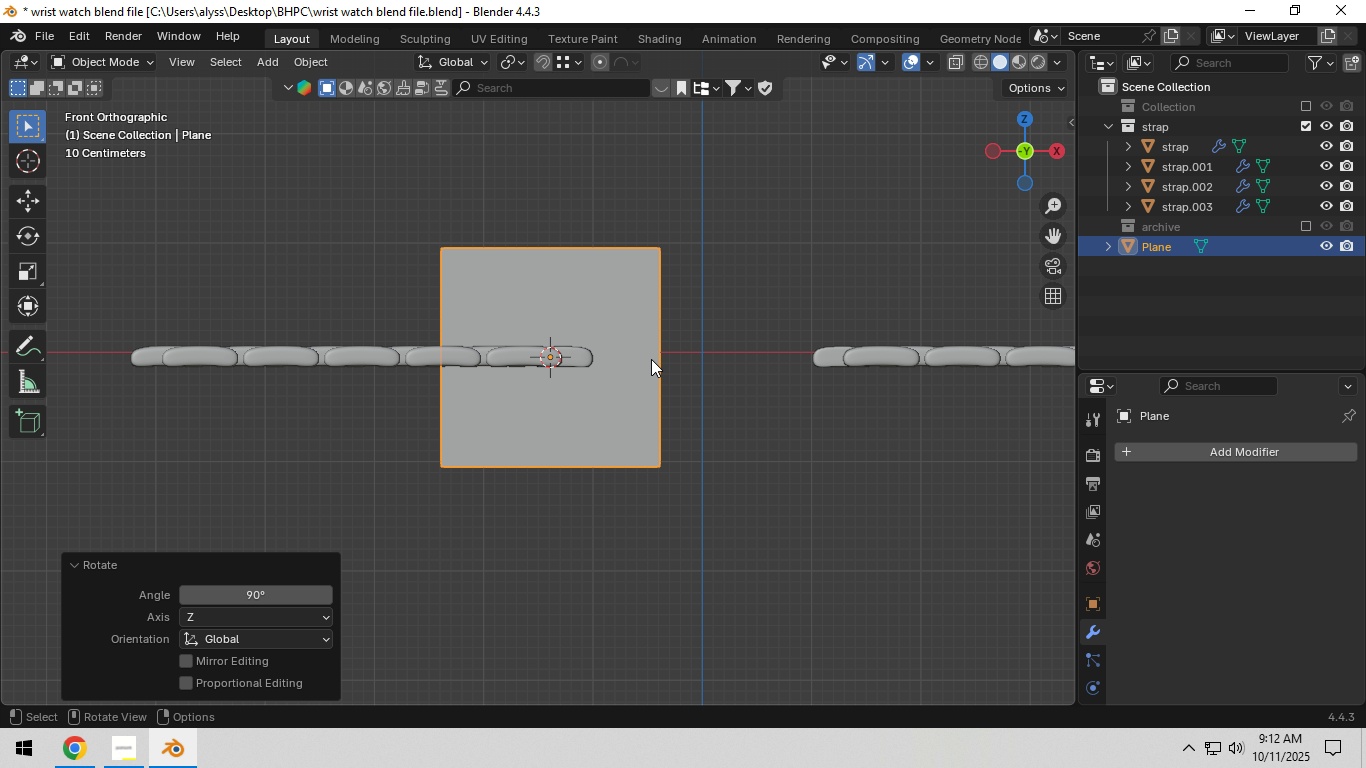 
scroll: coordinate [651, 359], scroll_direction: down, amount: 3.0
 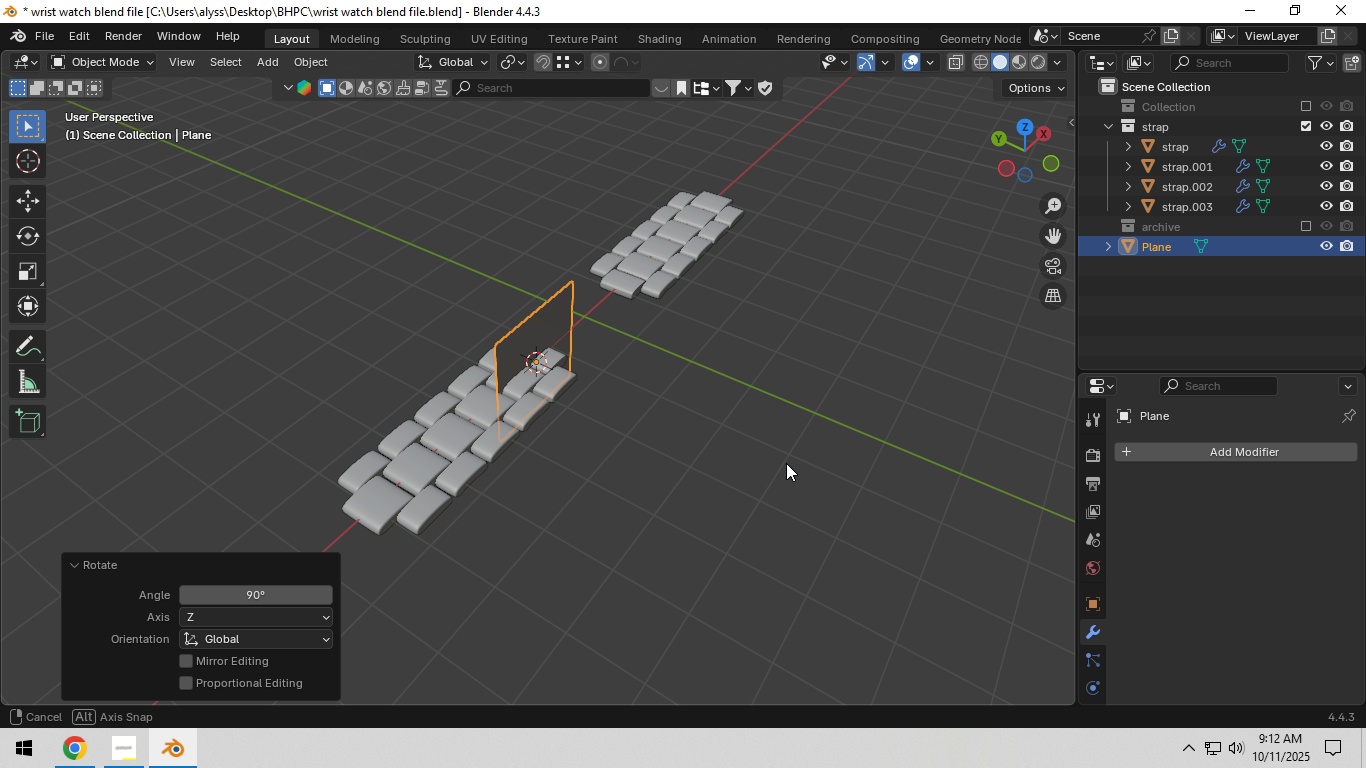 
hold_key(key=Backquote, duration=0.42)
 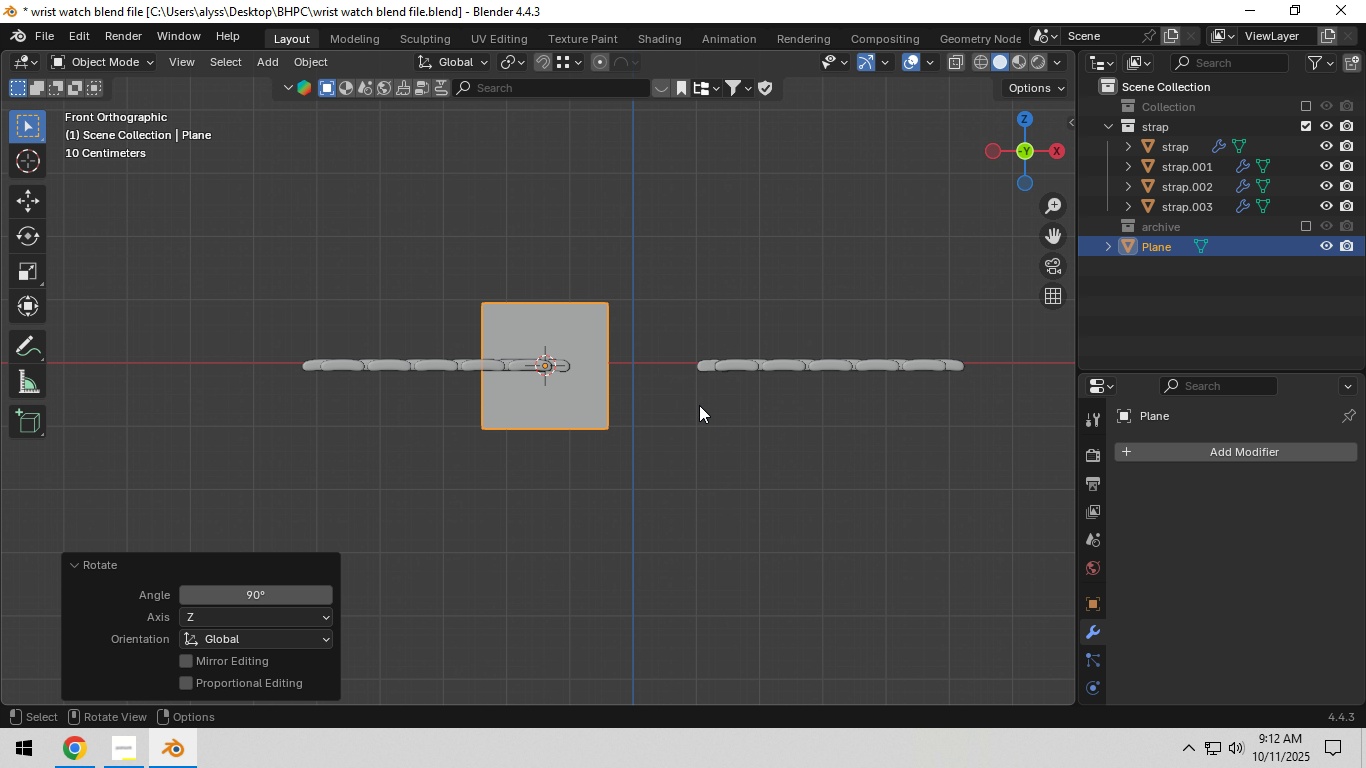 
hold_key(key=ShiftLeft, duration=0.35)
 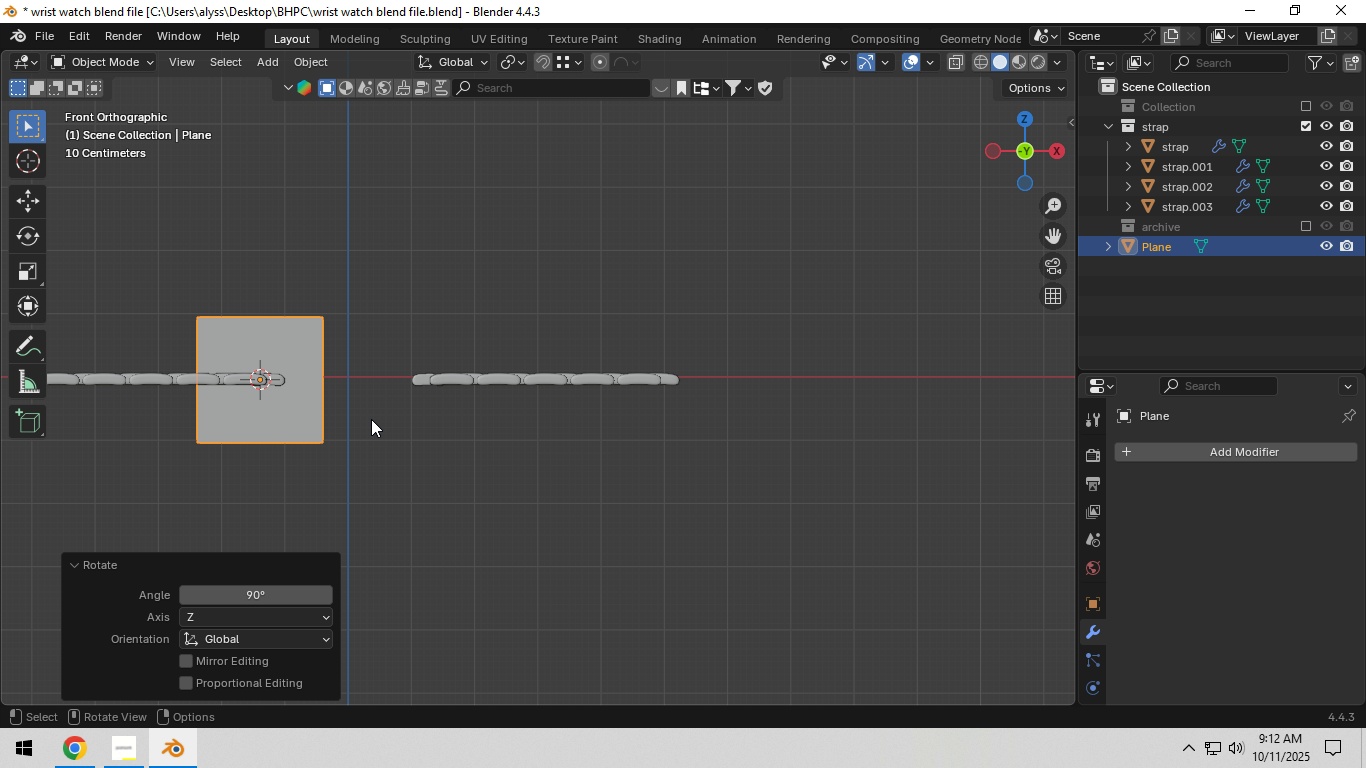 
type(gx)
 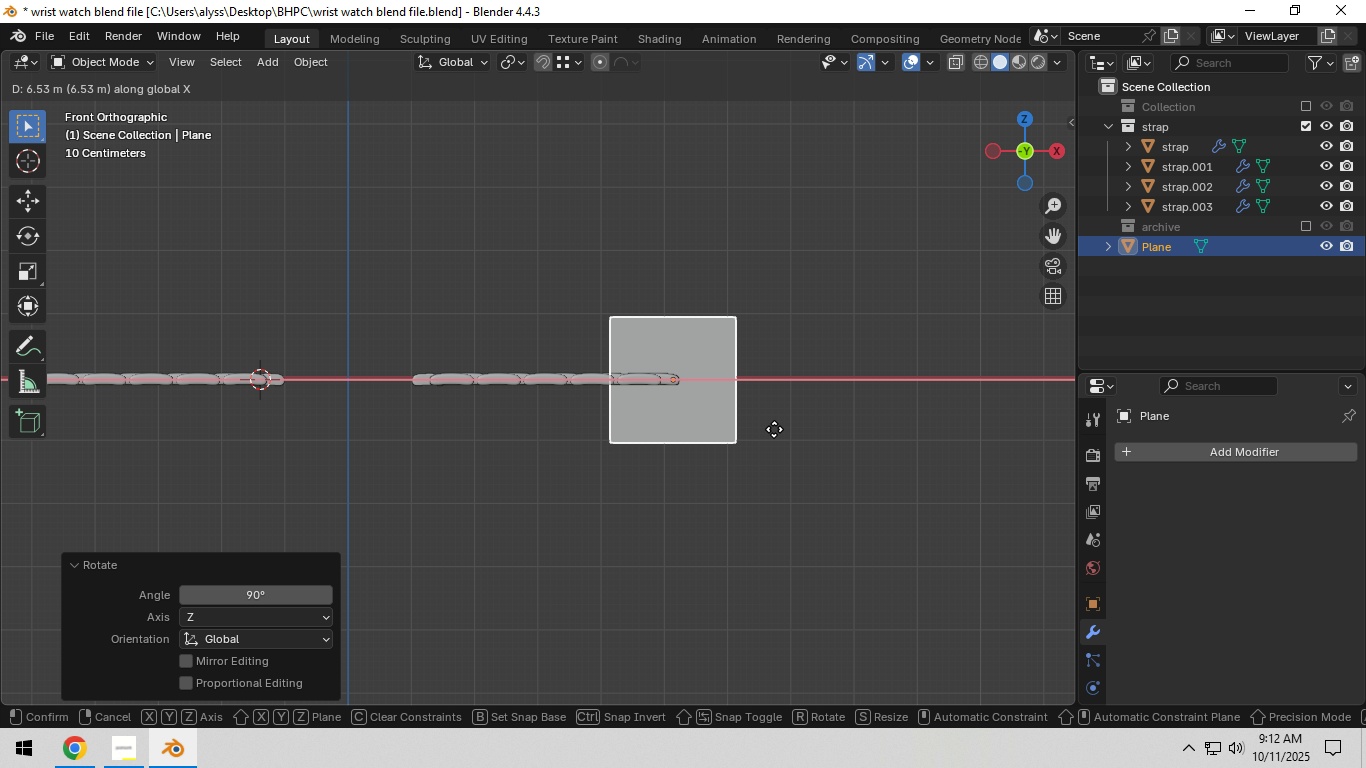 
left_click([774, 429])
 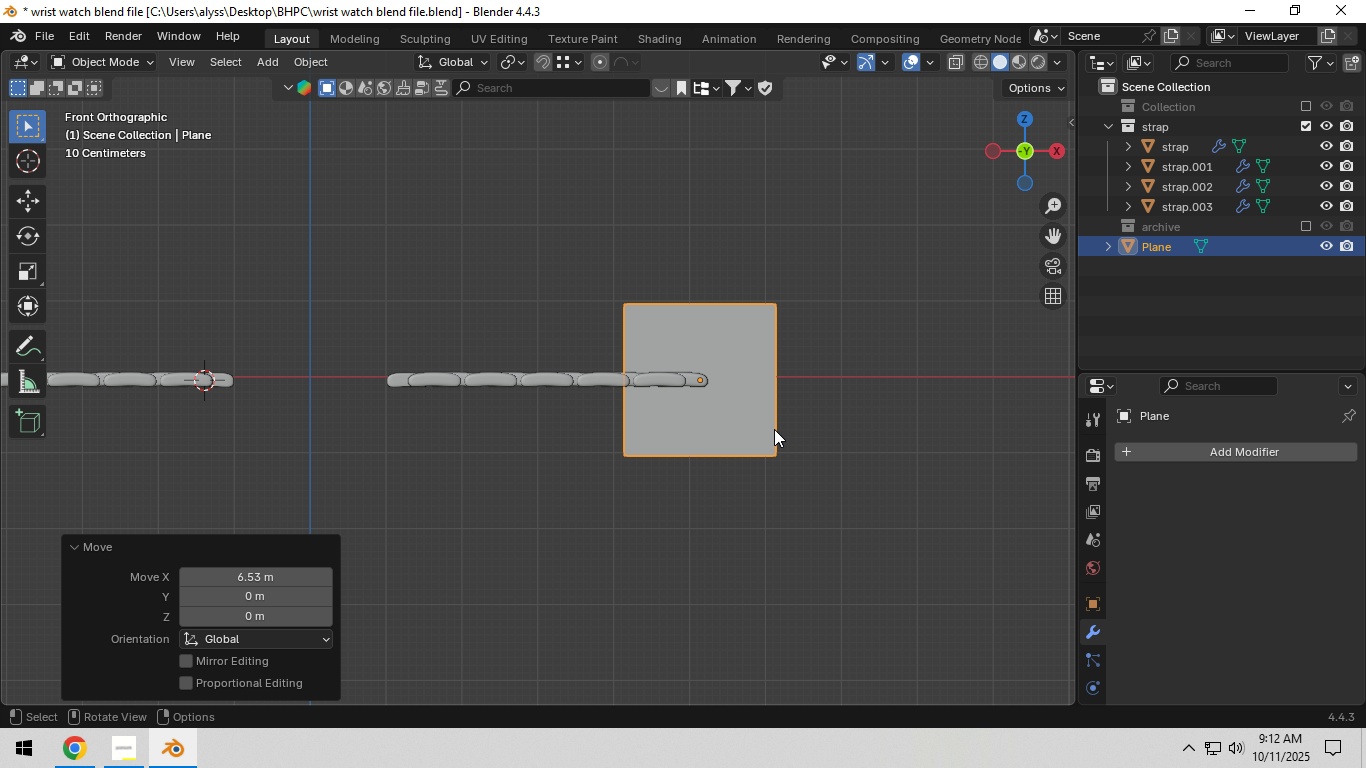 
scroll: coordinate [774, 429], scroll_direction: up, amount: 3.0
 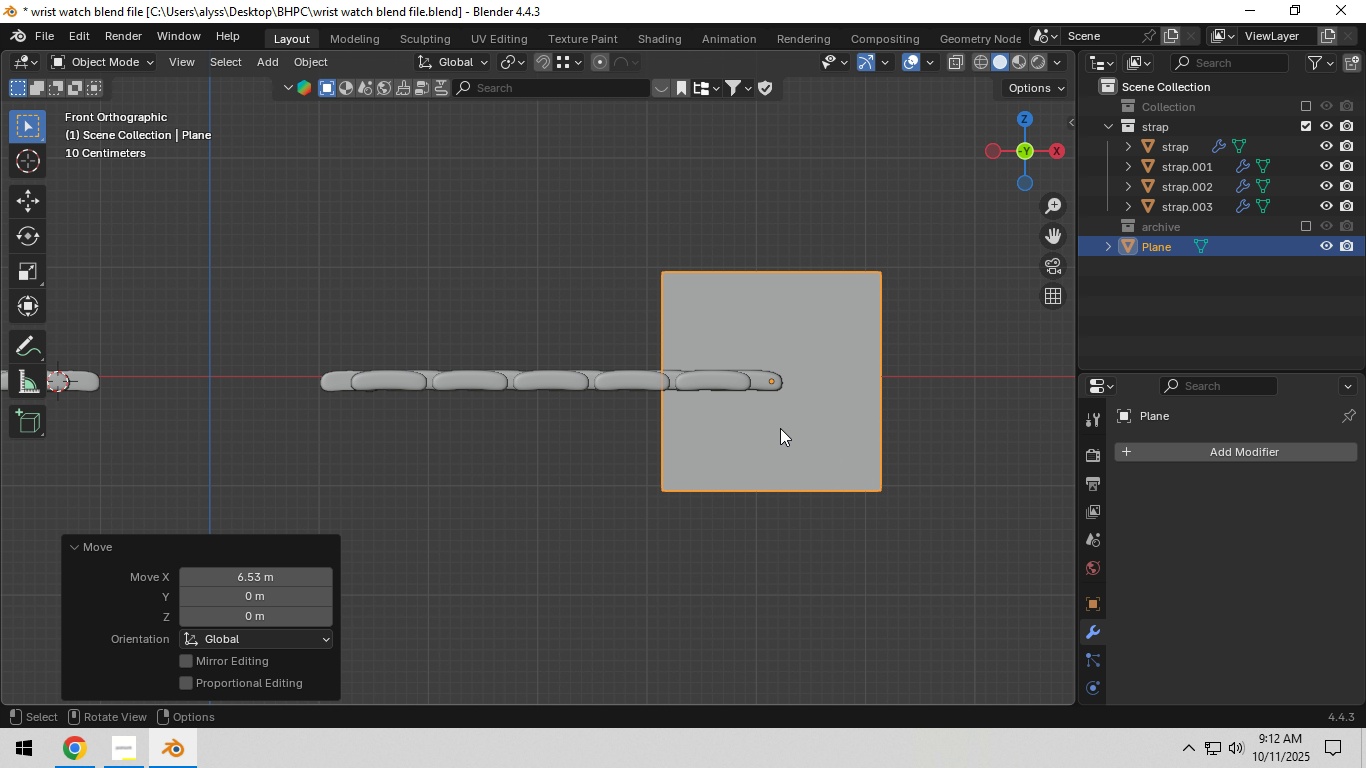 
hold_key(key=ShiftLeft, duration=0.38)
 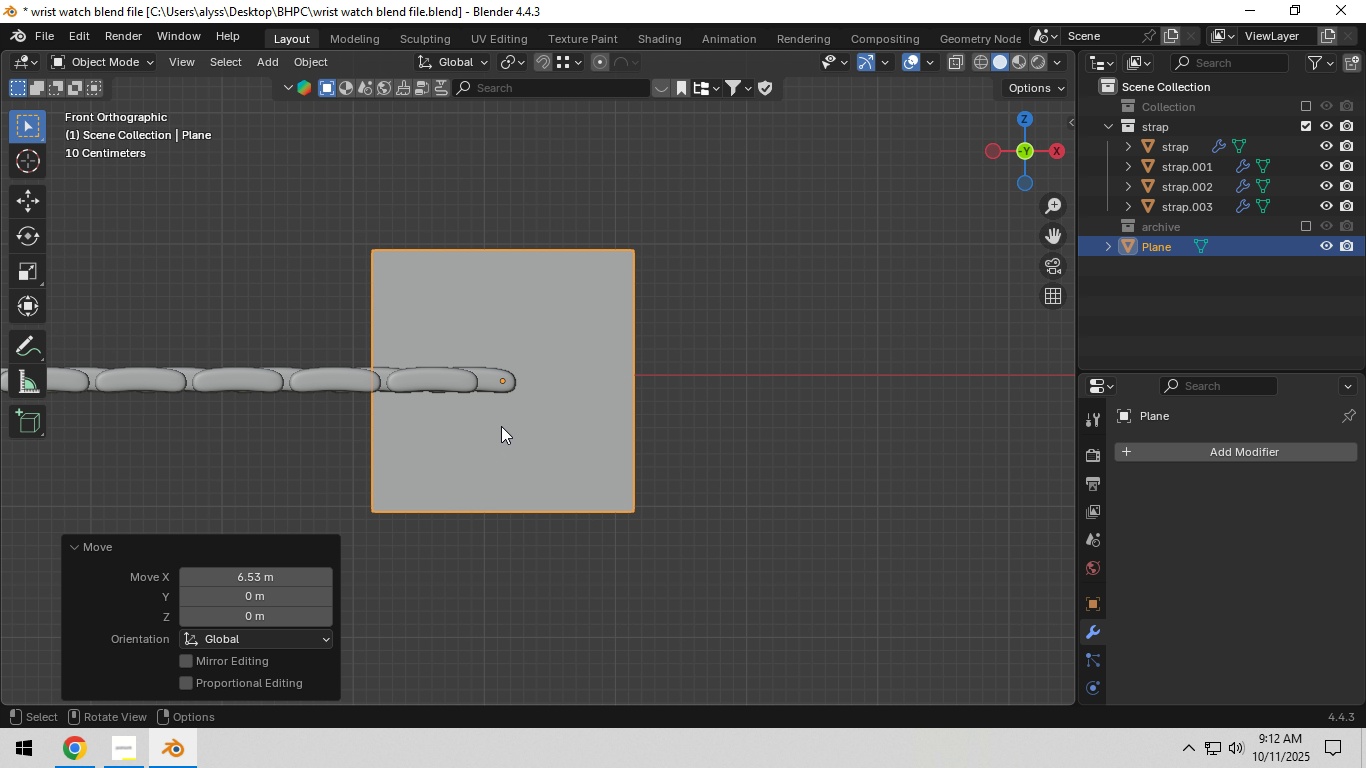 
scroll: coordinate [501, 426], scroll_direction: up, amount: 4.0
 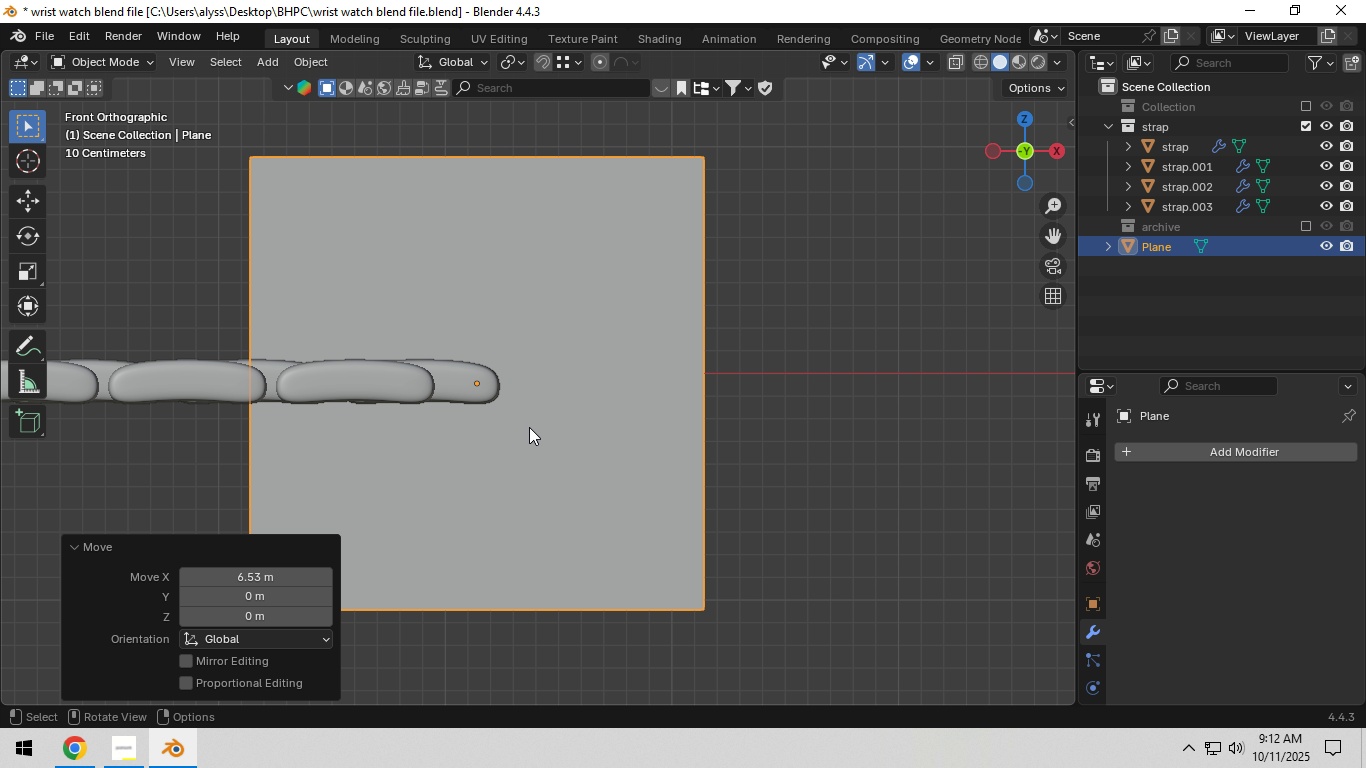 
hold_key(key=ShiftLeft, duration=0.39)
 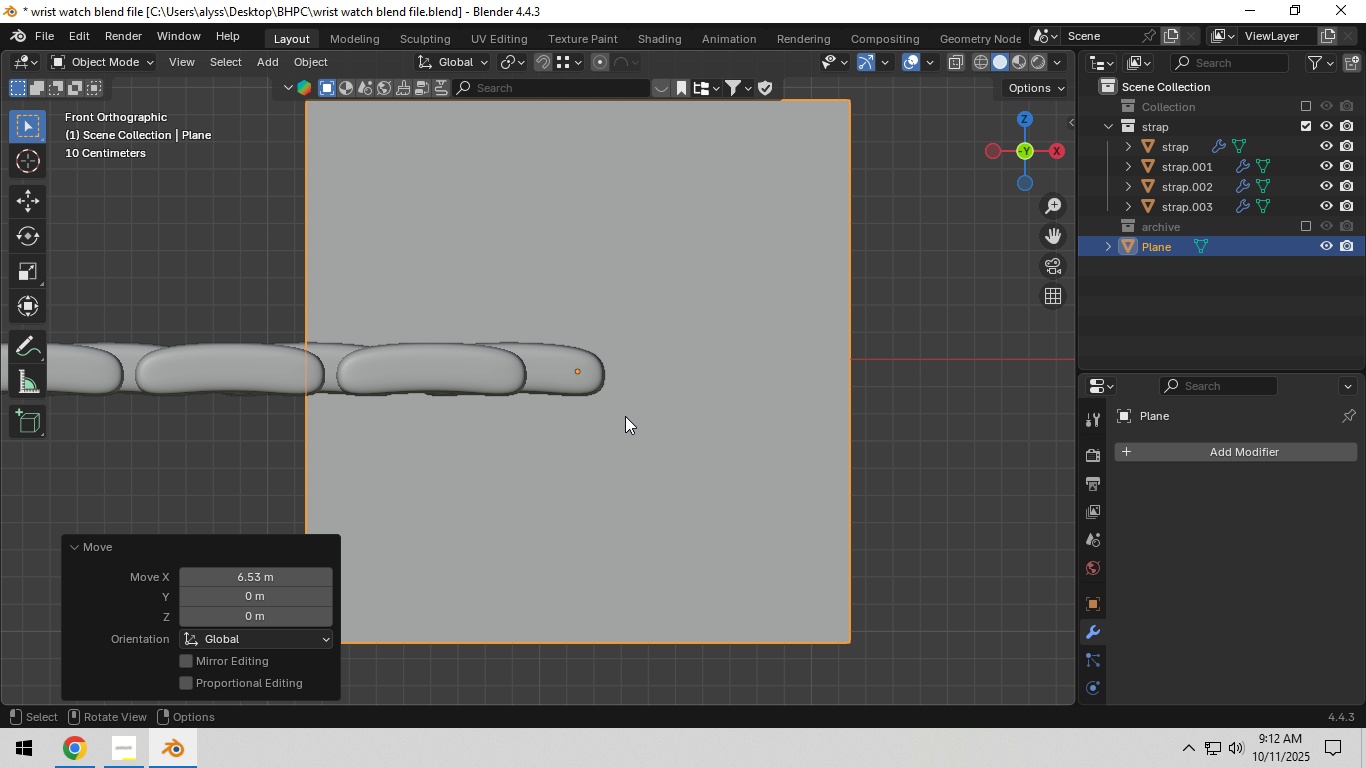 
scroll: coordinate [625, 416], scroll_direction: up, amount: 2.0
 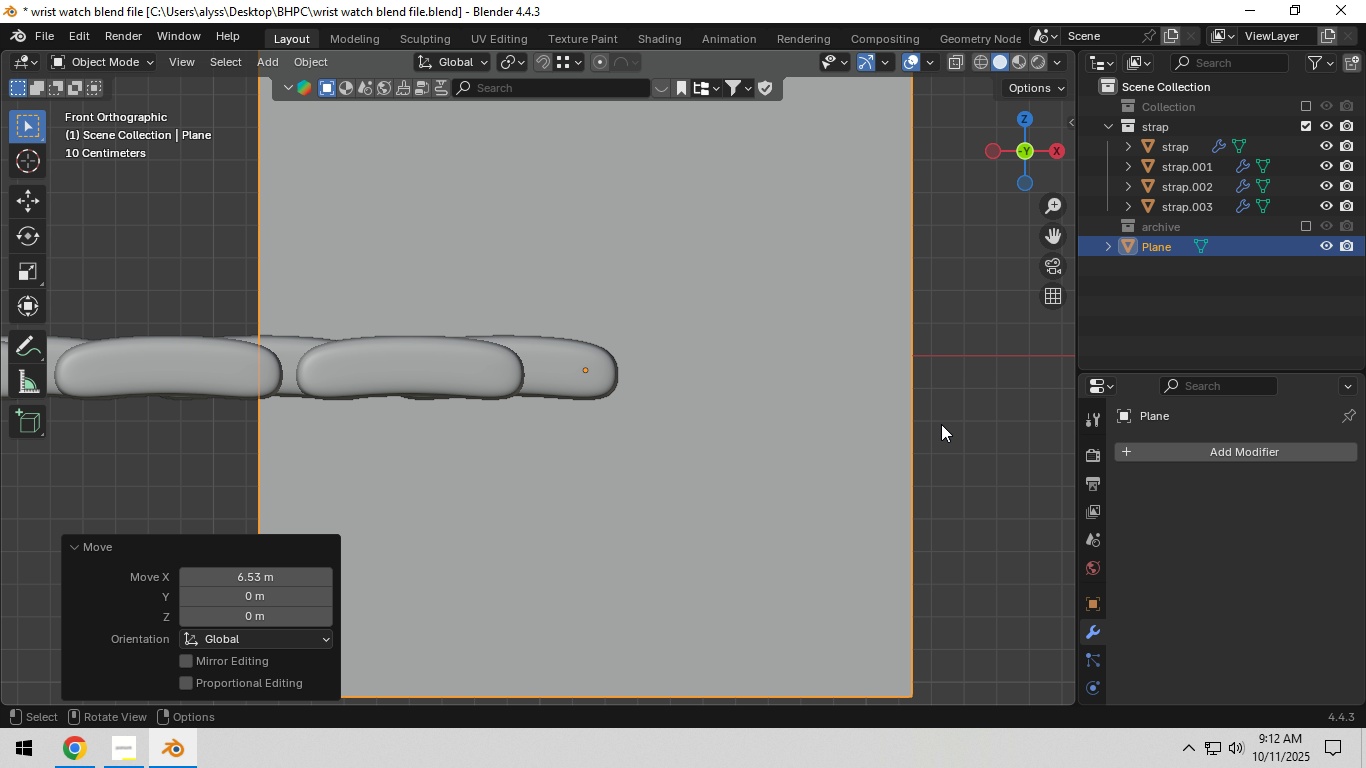 
key(S)
 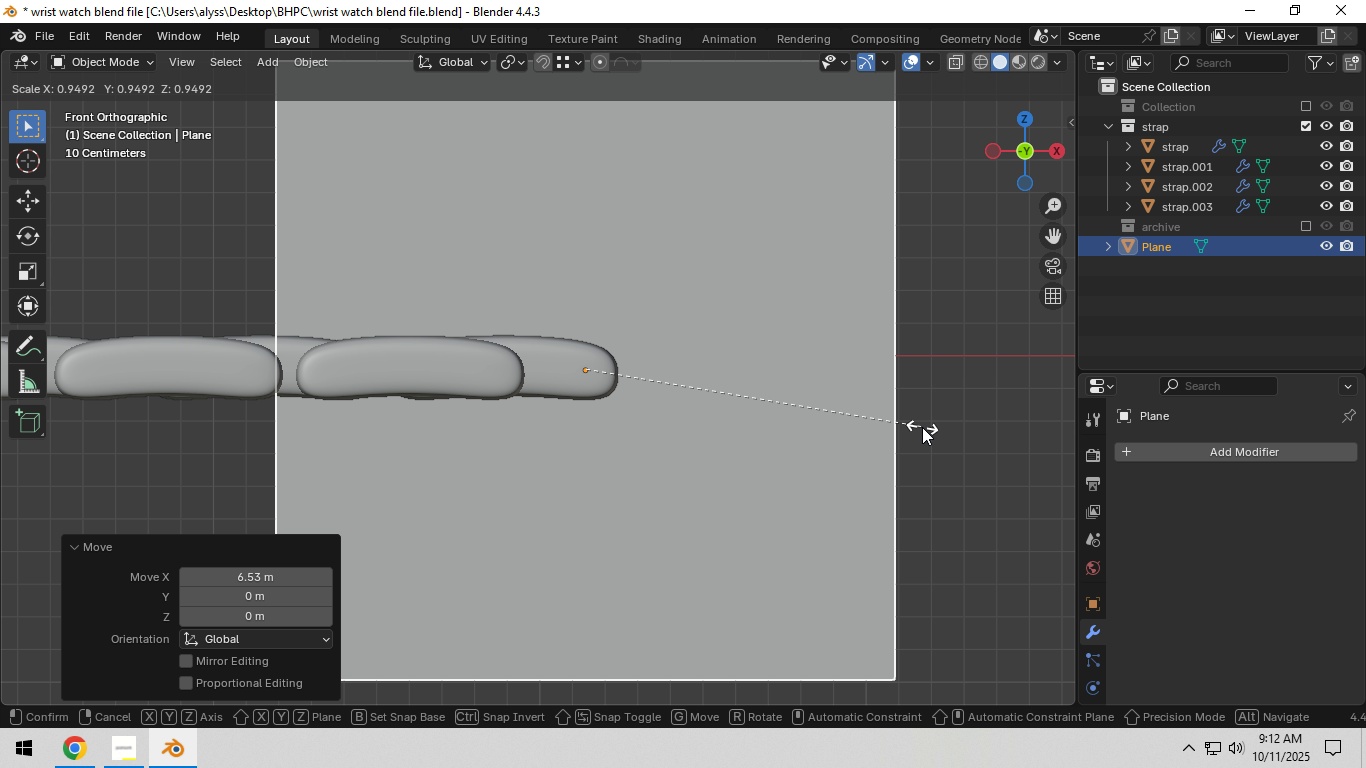 
left_click([922, 427])
 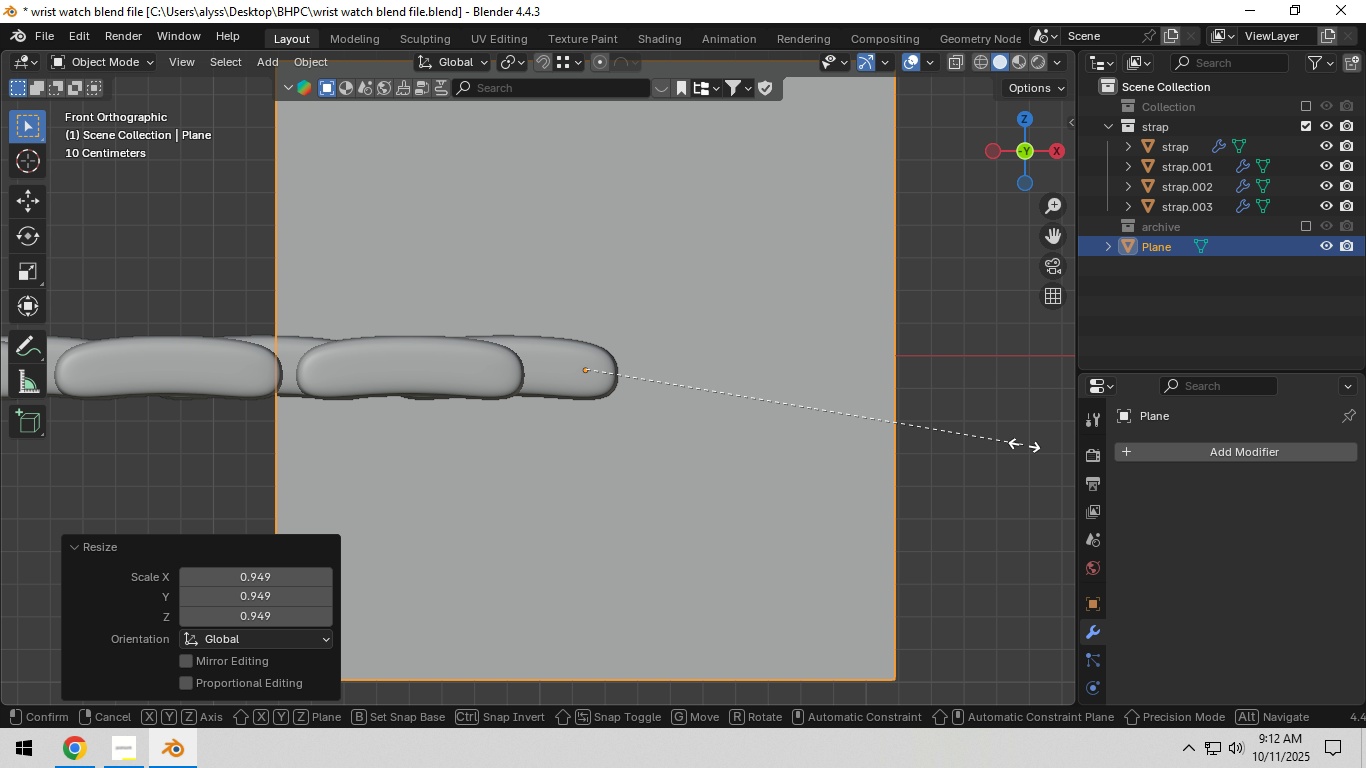 
key(S)
 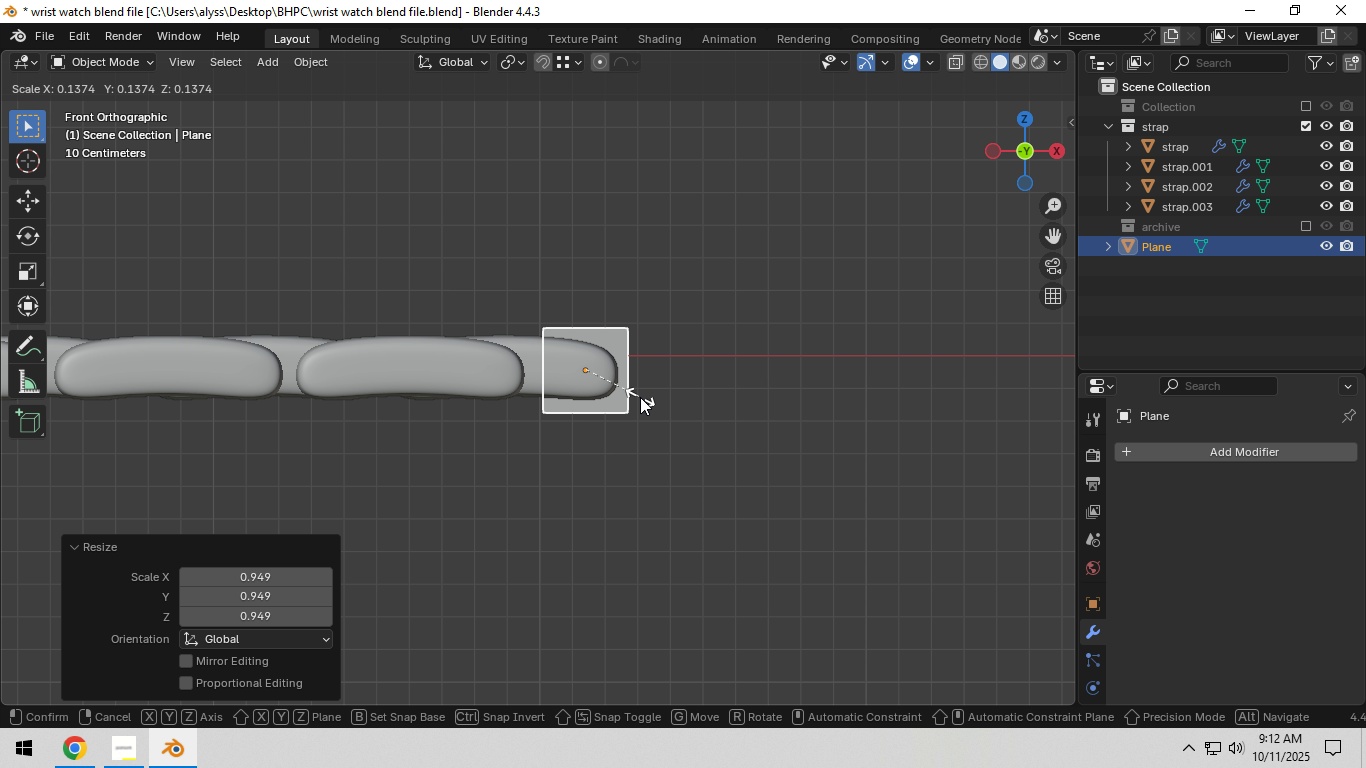 
left_click([640, 397])
 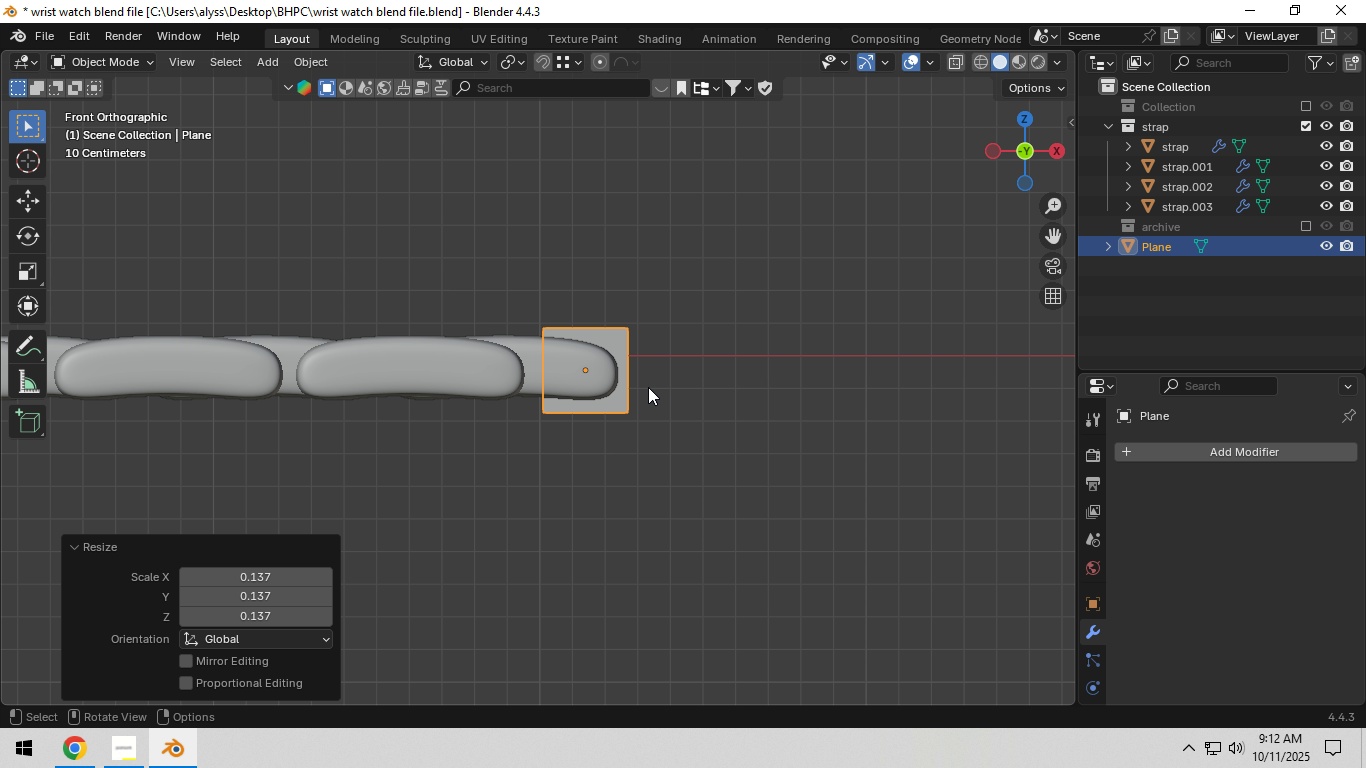 
hold_key(key=Backquote, duration=0.39)
 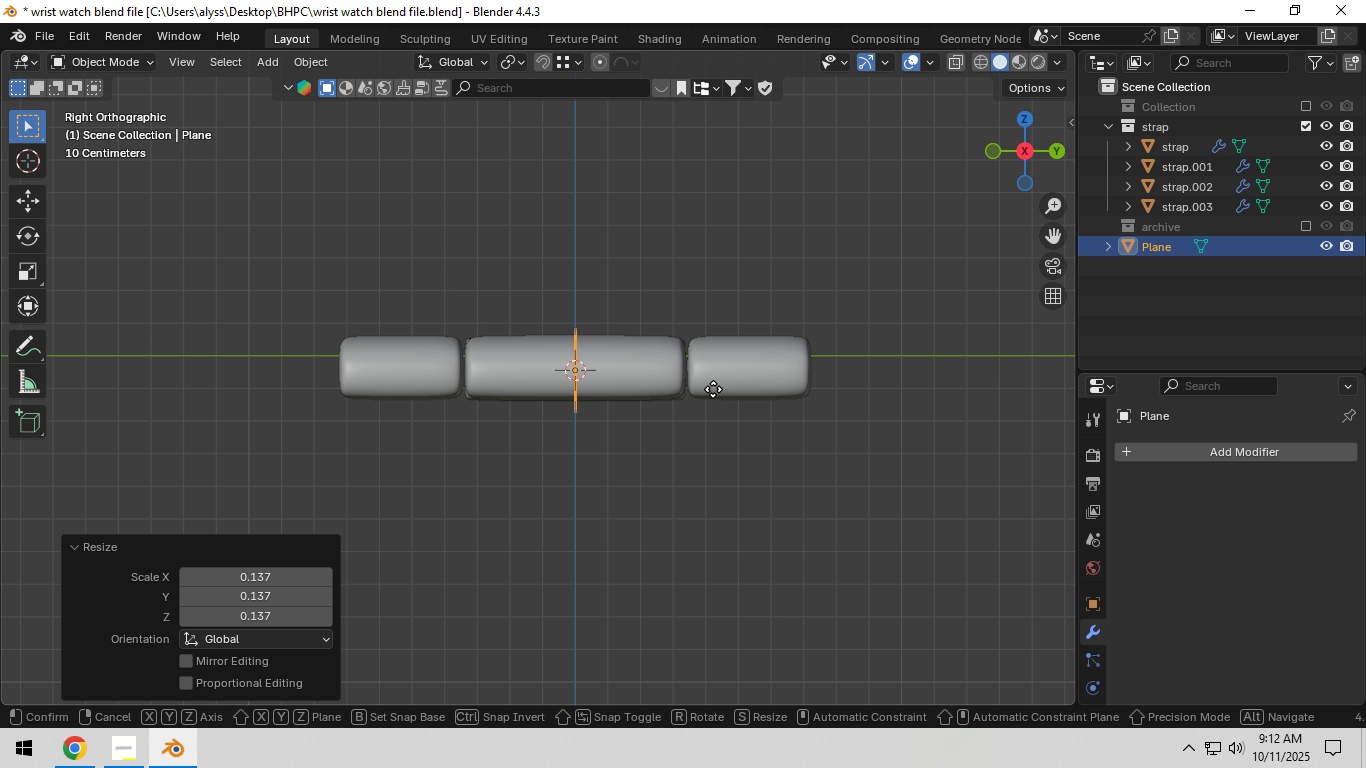 
type(gy)
 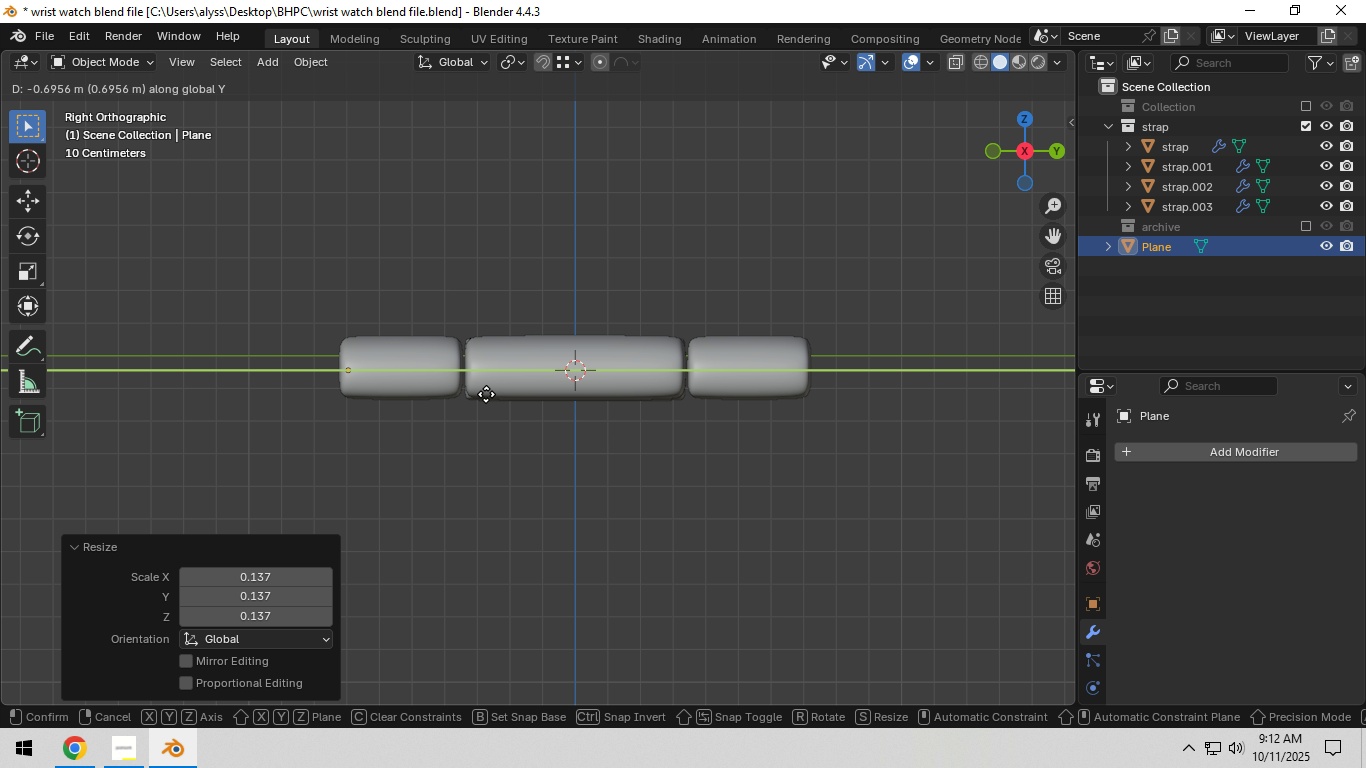 
left_click([486, 394])
 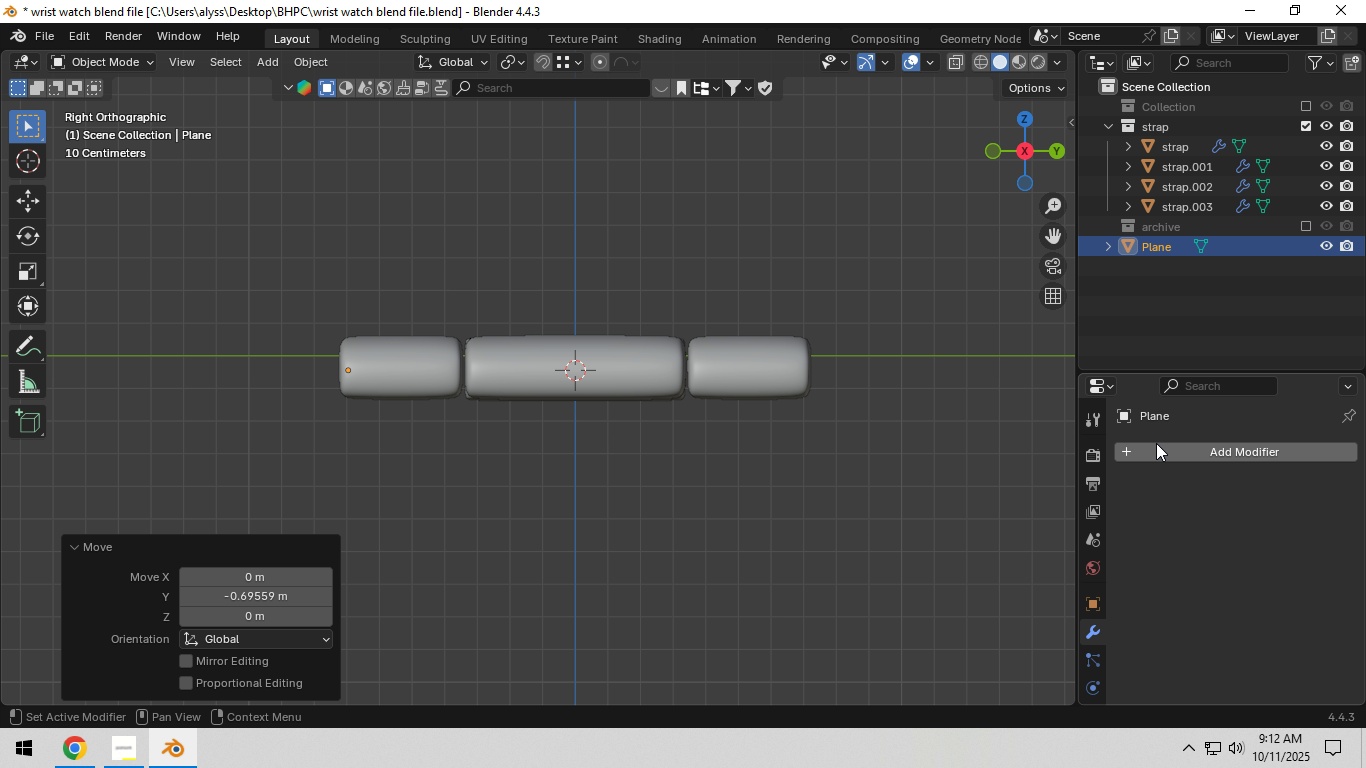 
left_click([1148, 451])
 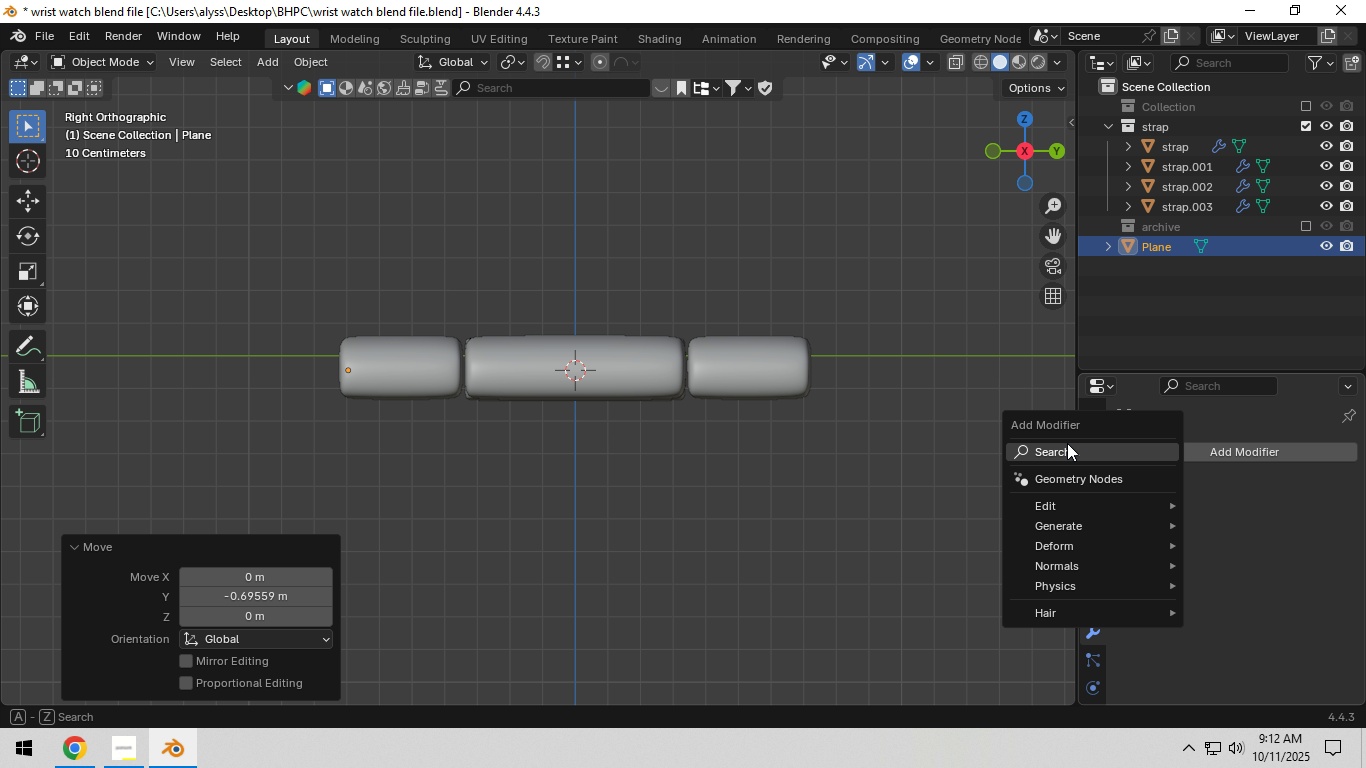 
left_click([1067, 443])
 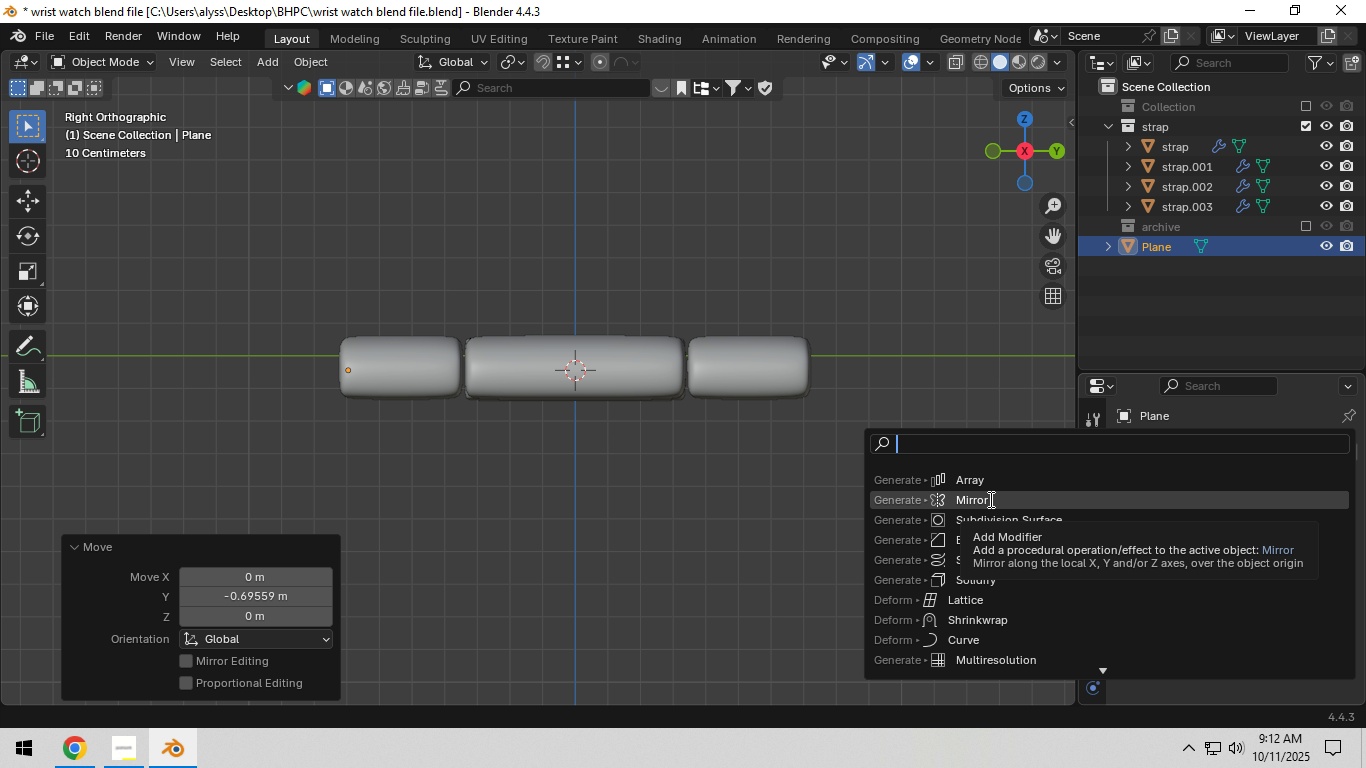 
left_click([989, 499])
 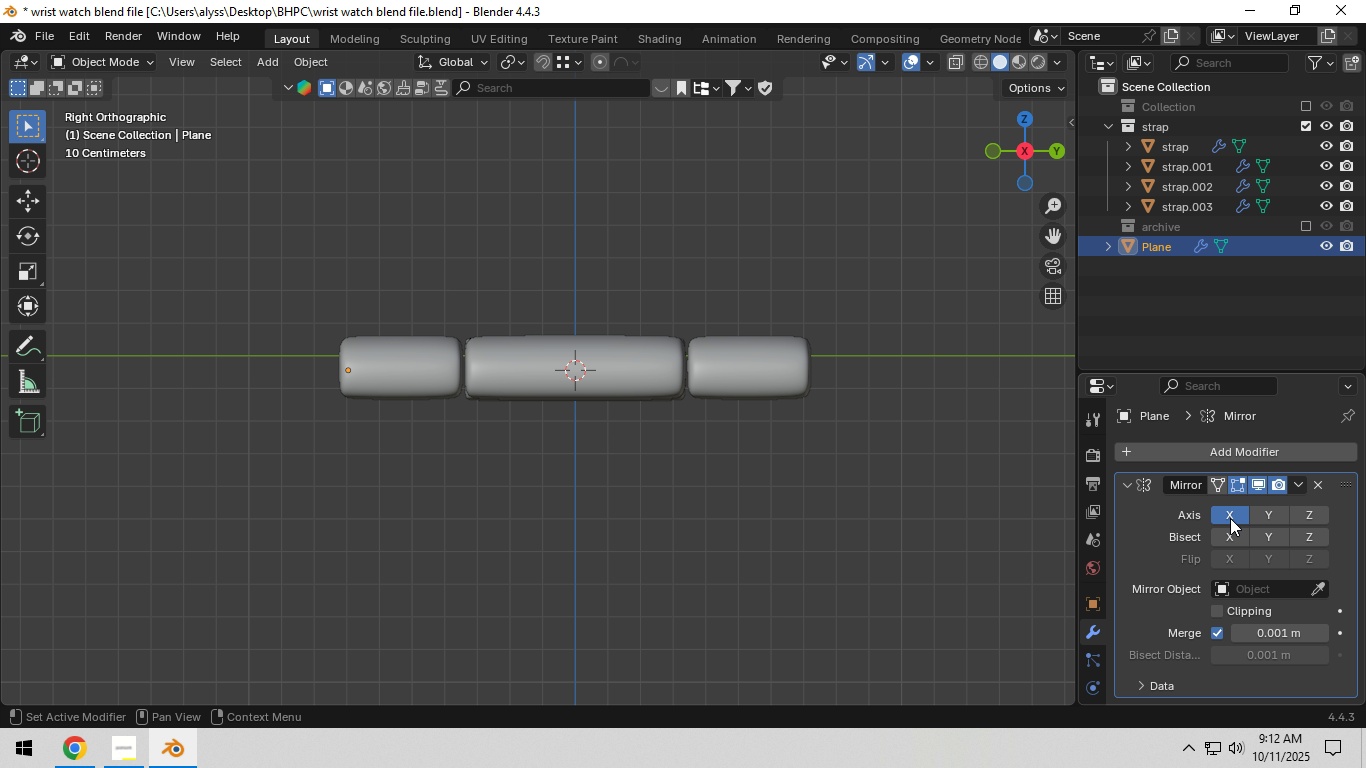 
left_click([1230, 518])
 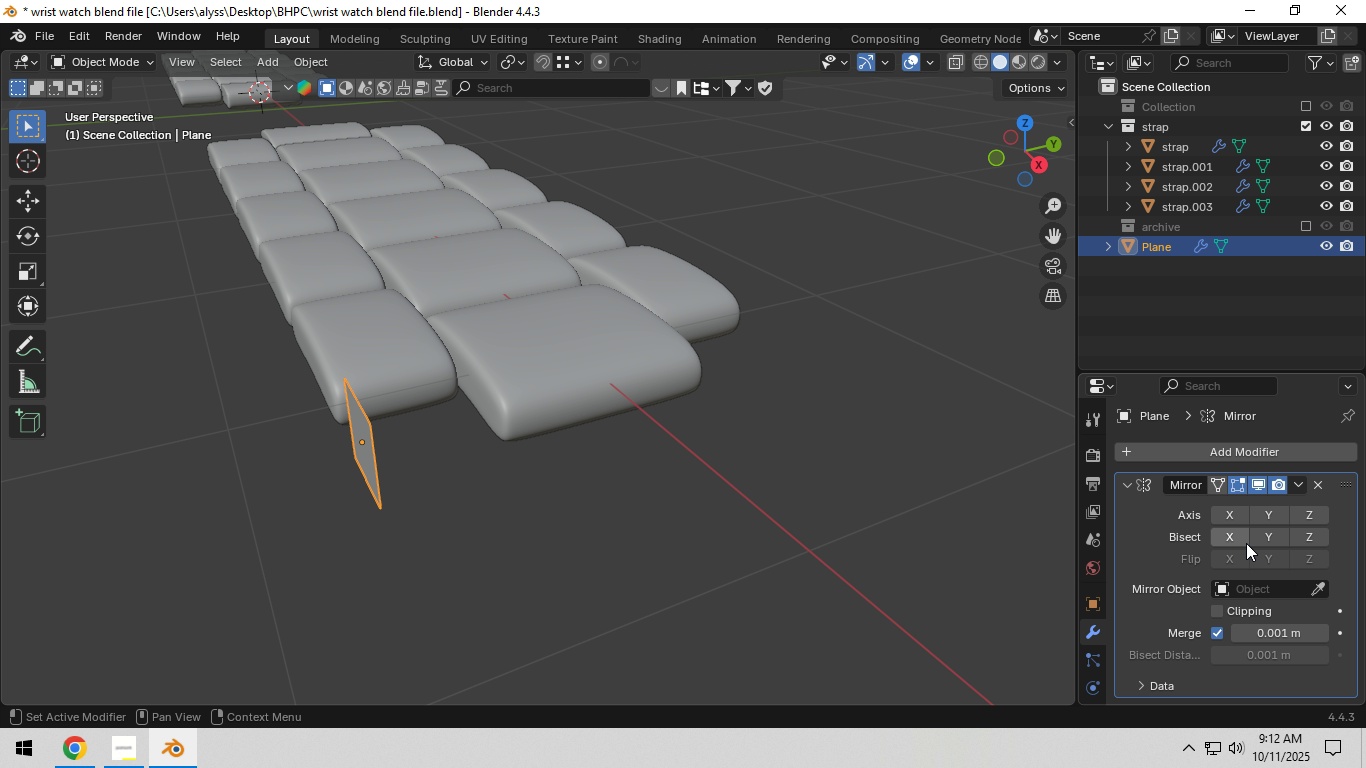 
left_click([1273, 521])
 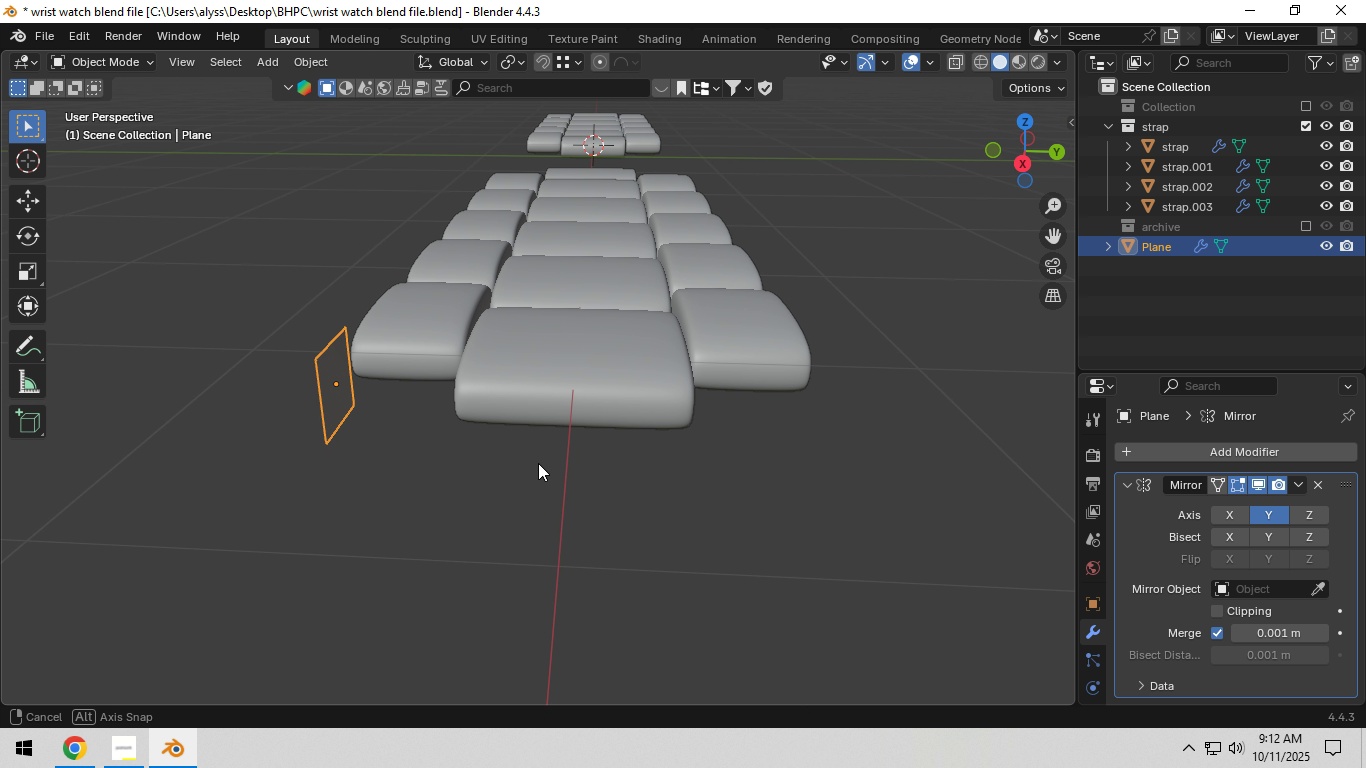 
wait(5.88)
 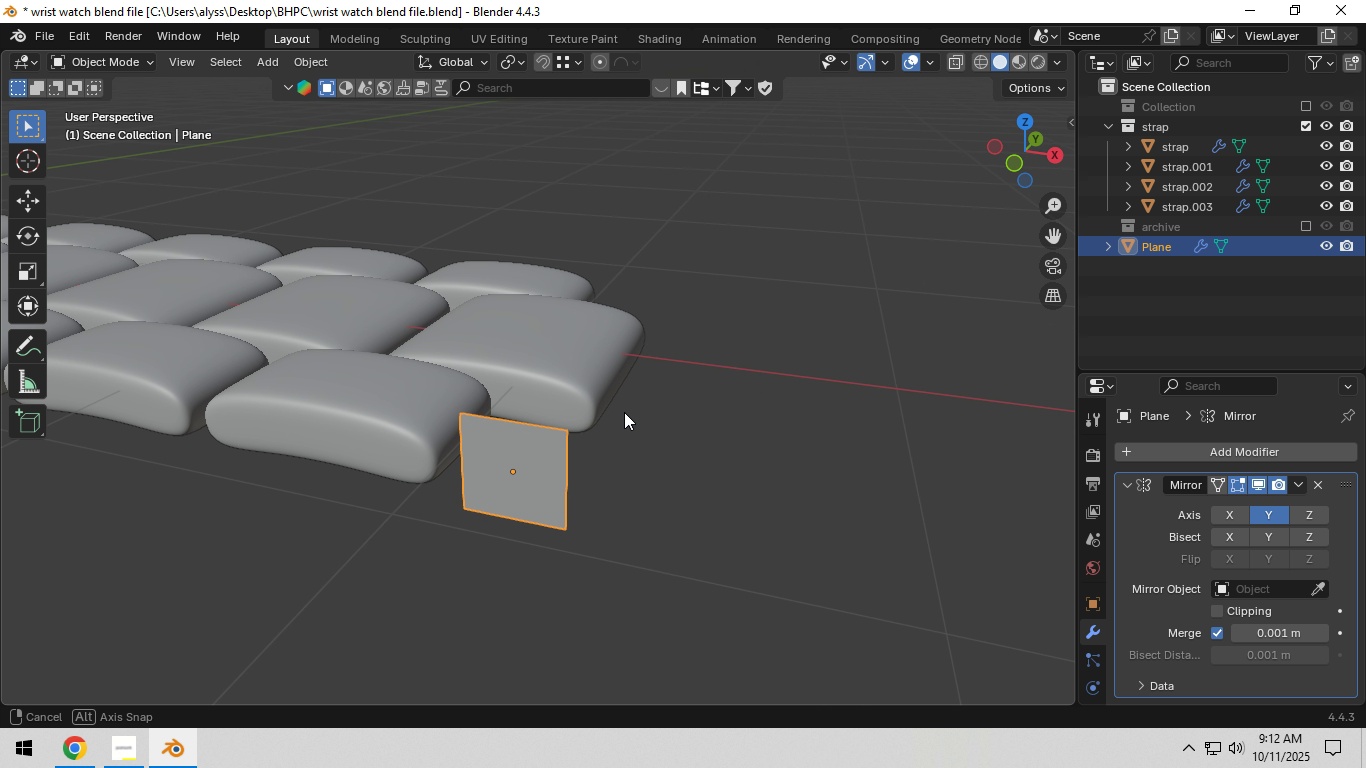 
scroll: coordinate [1188, 580], scroll_direction: down, amount: 2.0
 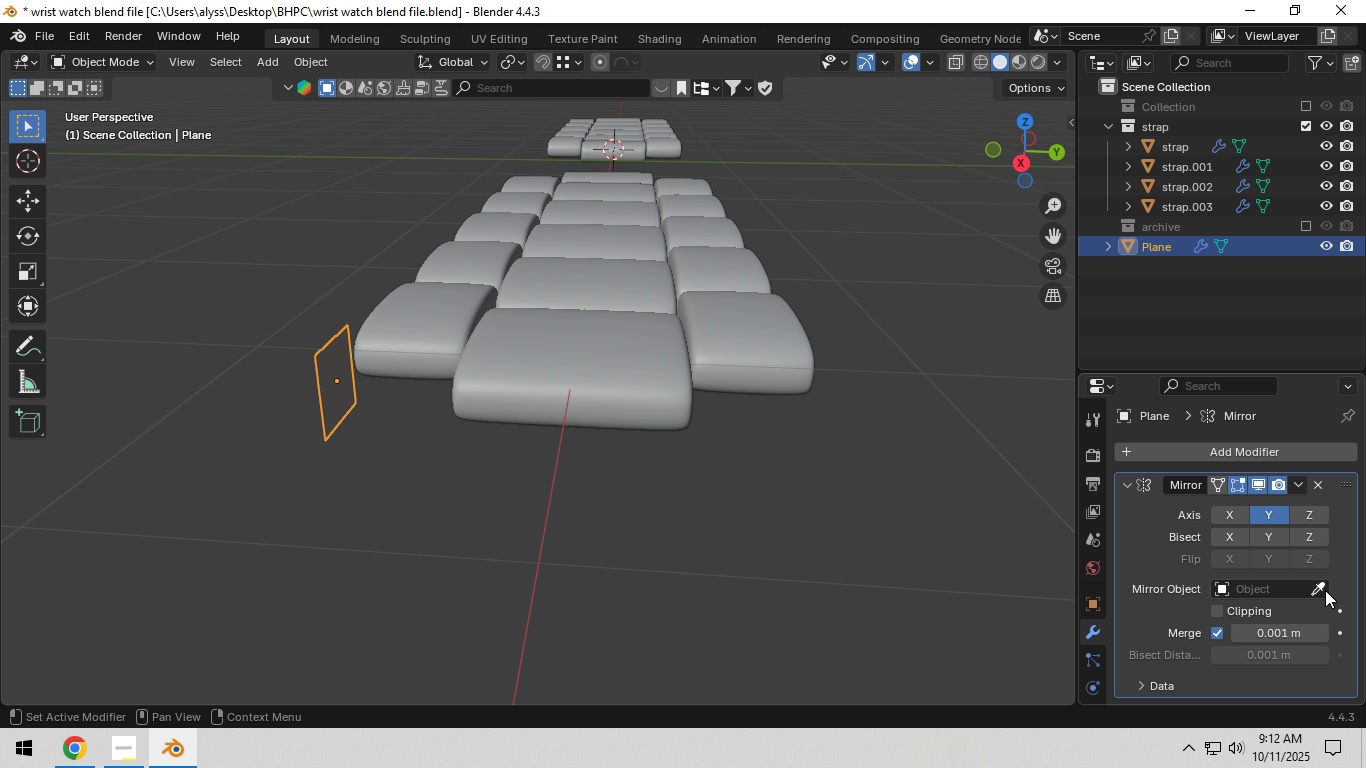 
left_click([1324, 590])
 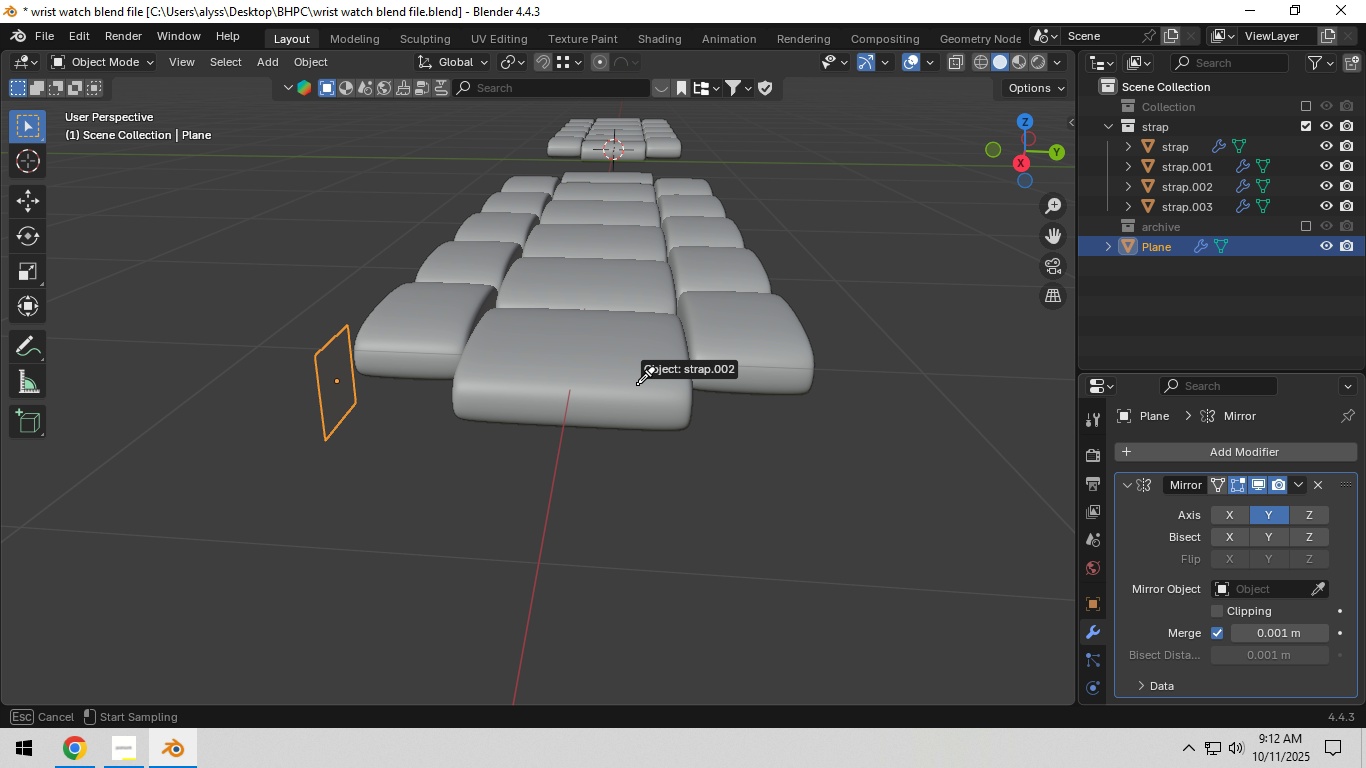 
left_click([630, 377])
 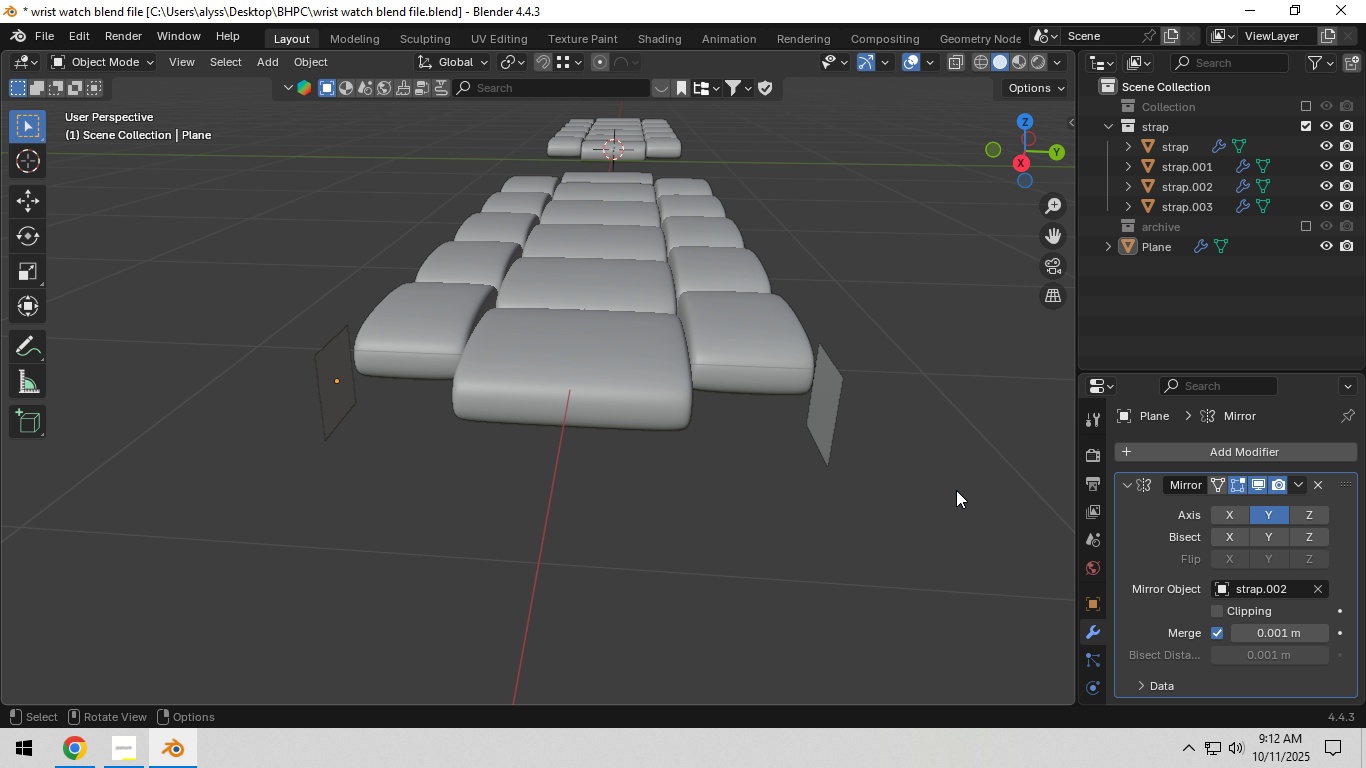 
left_click([956, 490])
 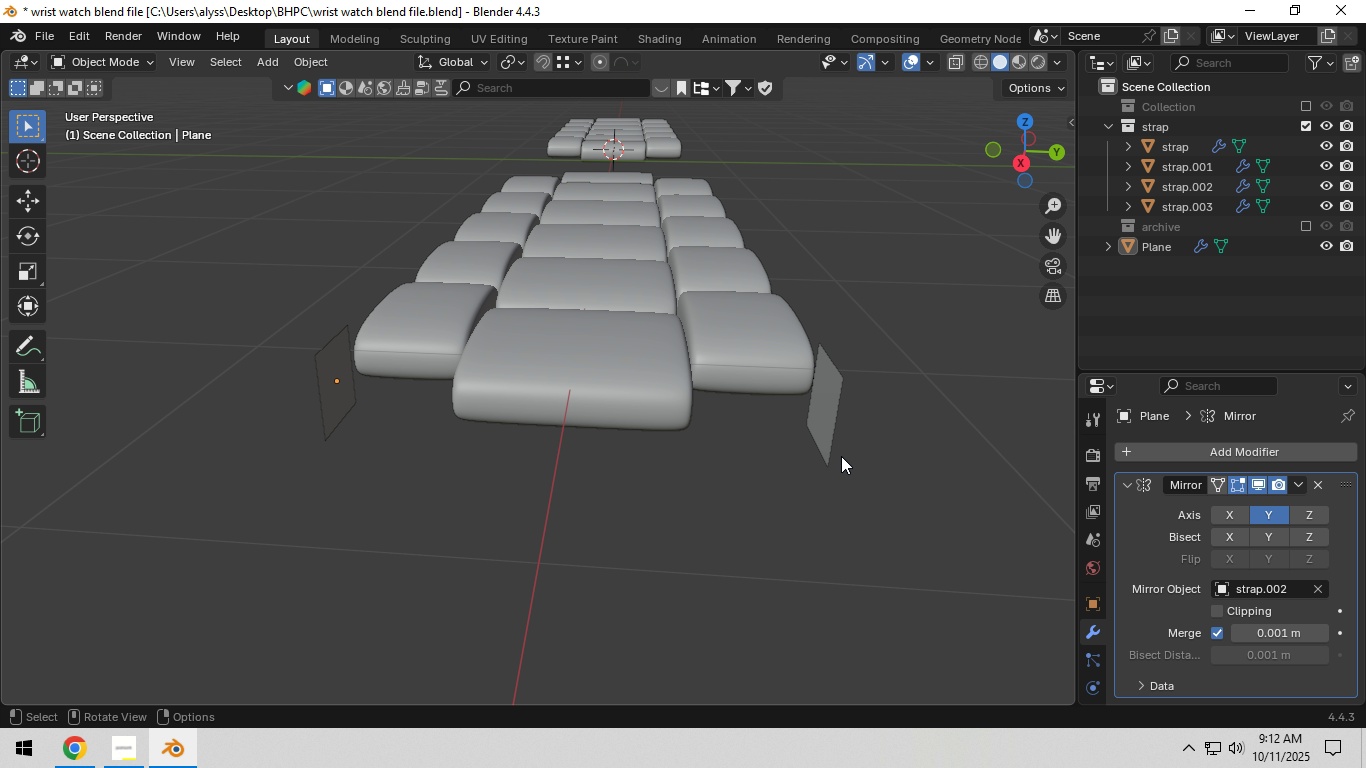 
left_click([826, 443])
 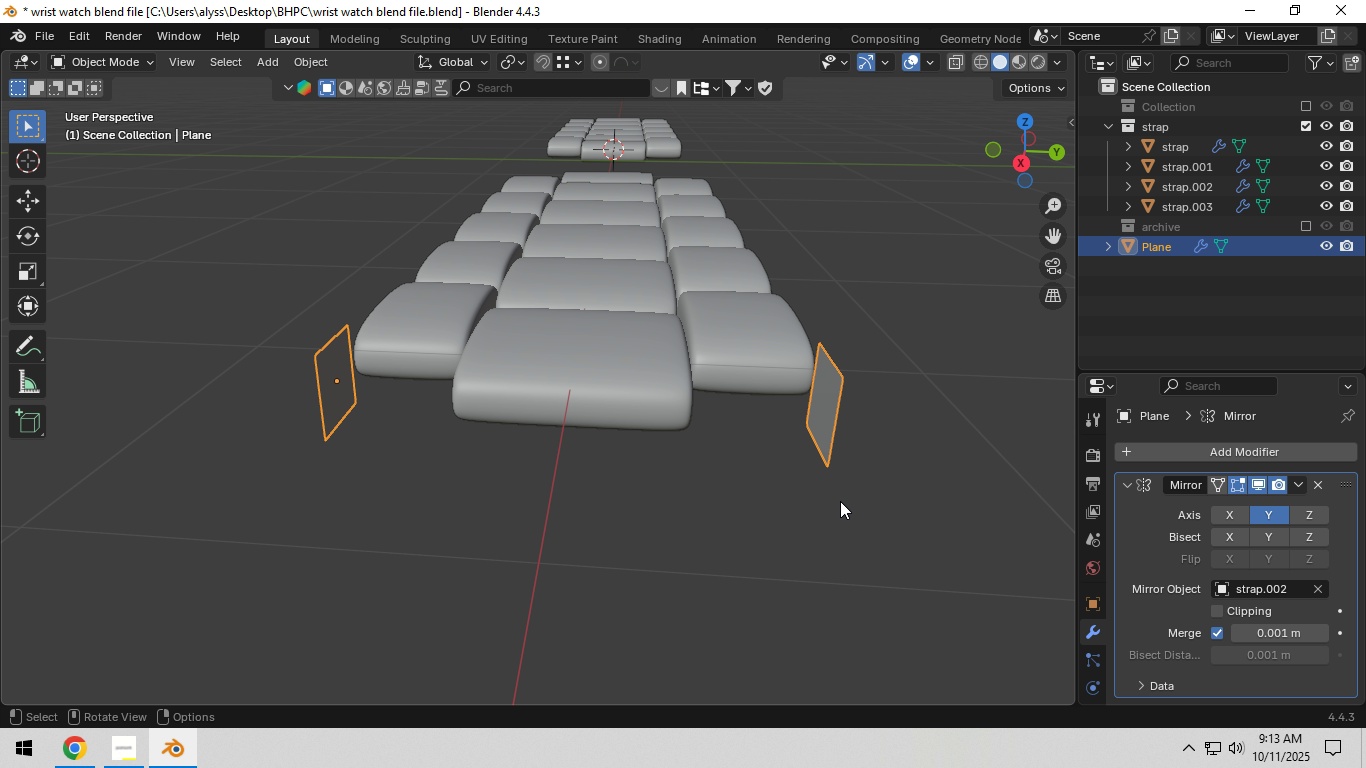 
key(Control+A)
 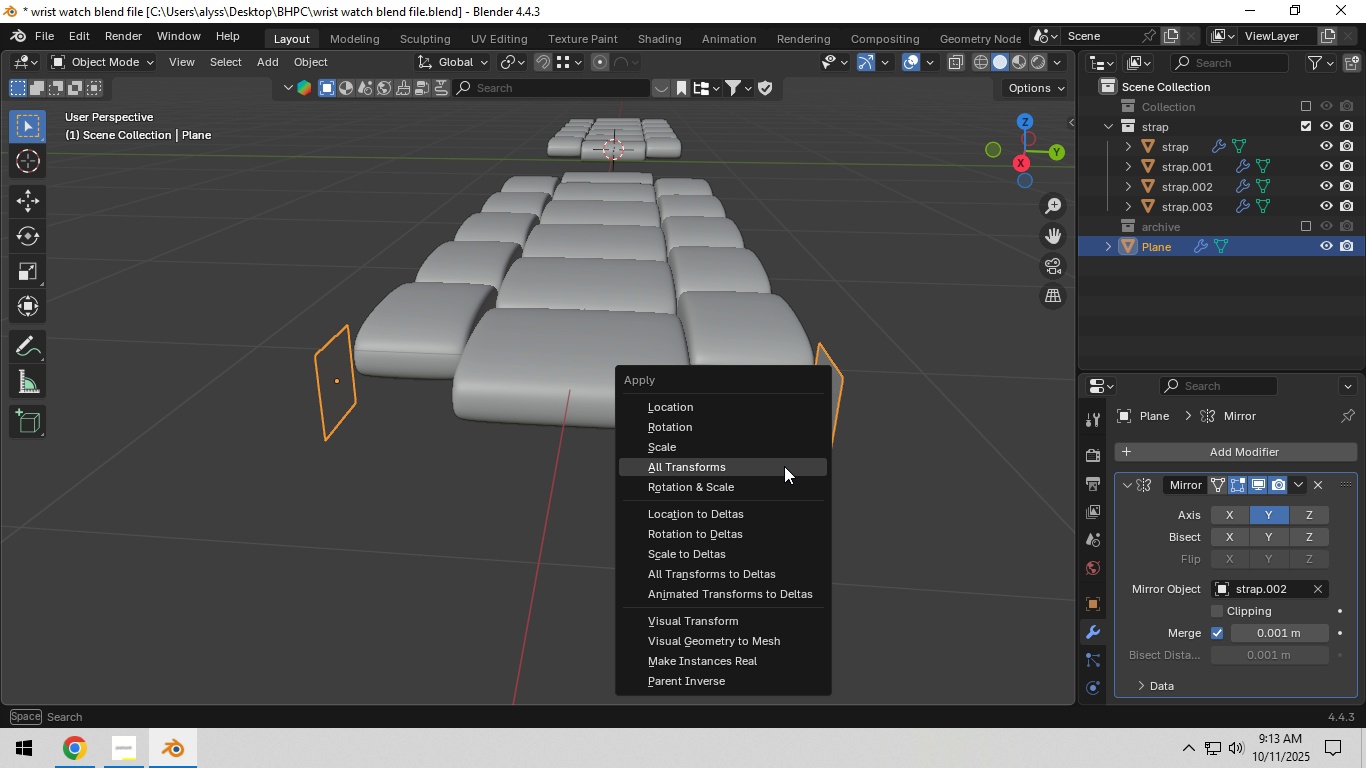 
left_click([784, 466])
 